 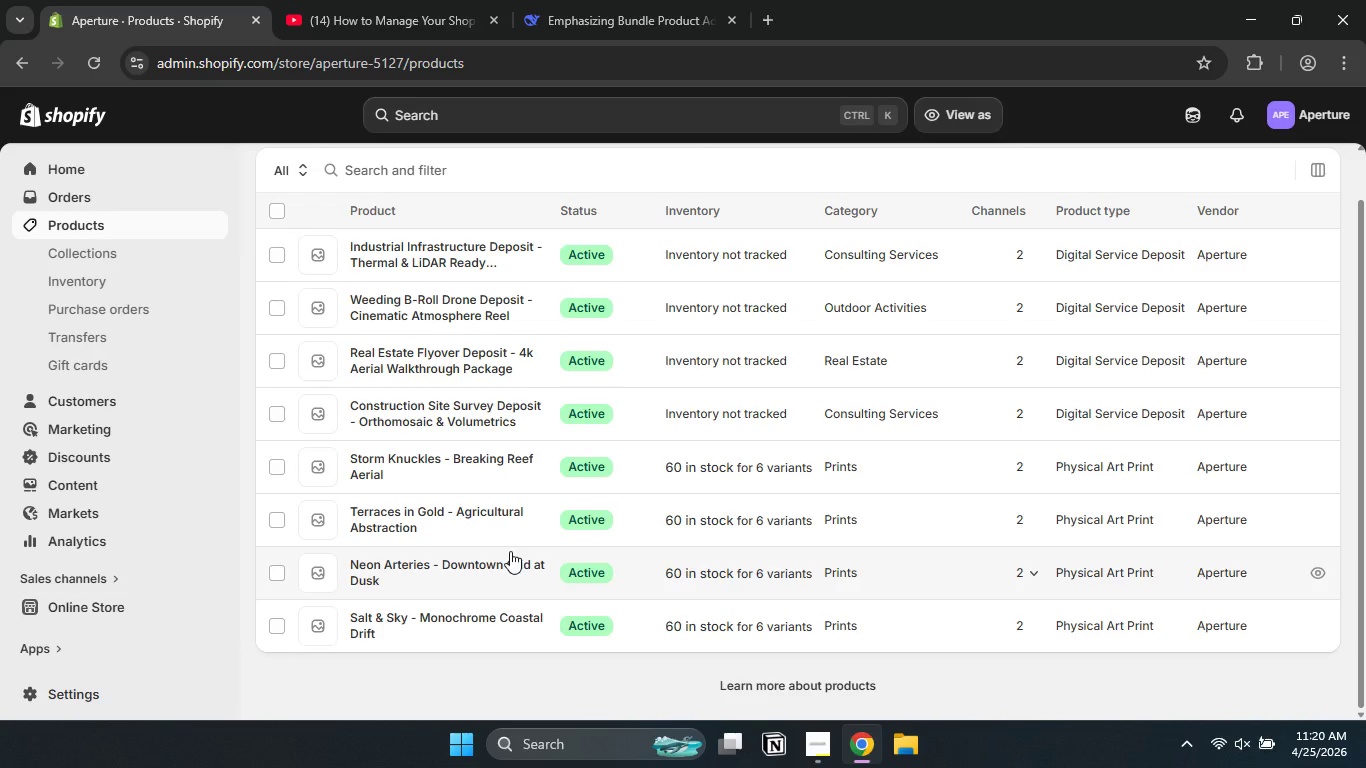 
left_click([449, 617])
 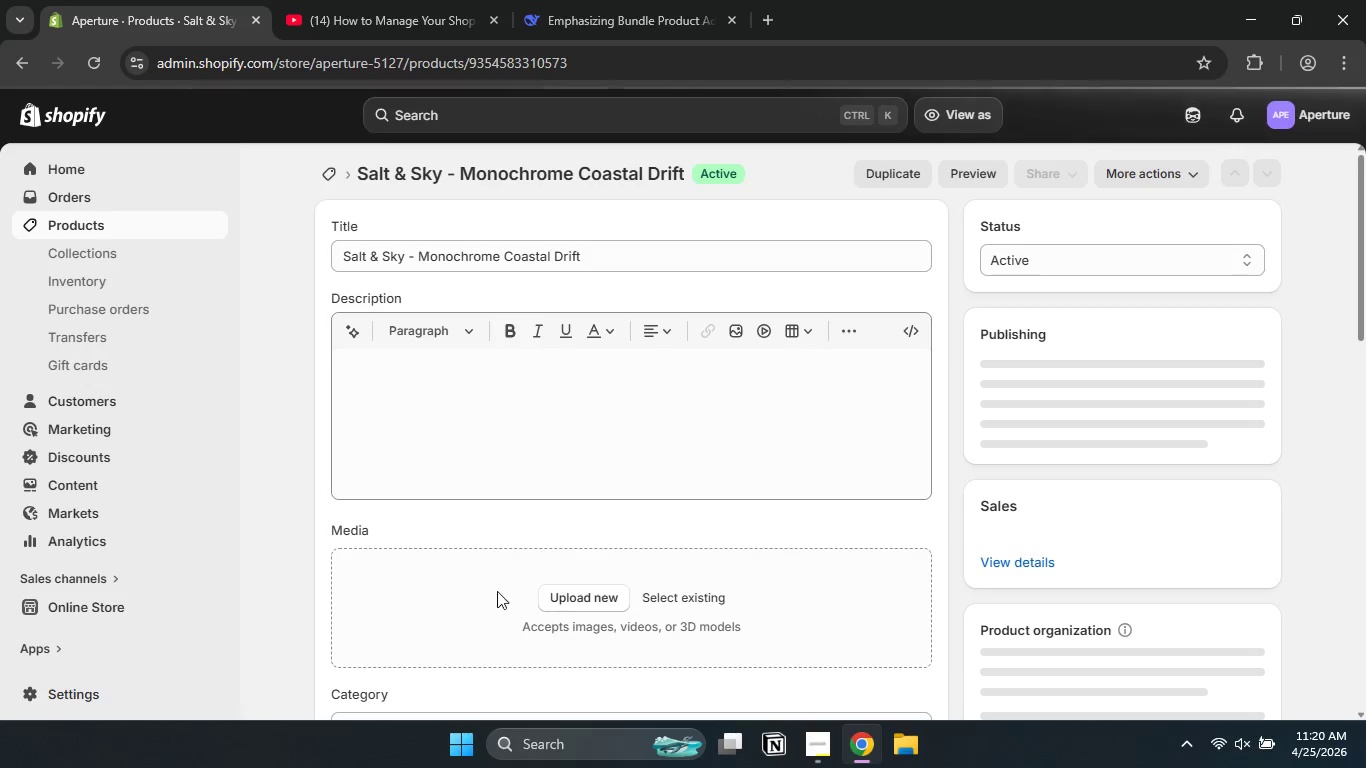 
scroll: coordinate [304, 537], scroll_direction: down, amount: 5.0
 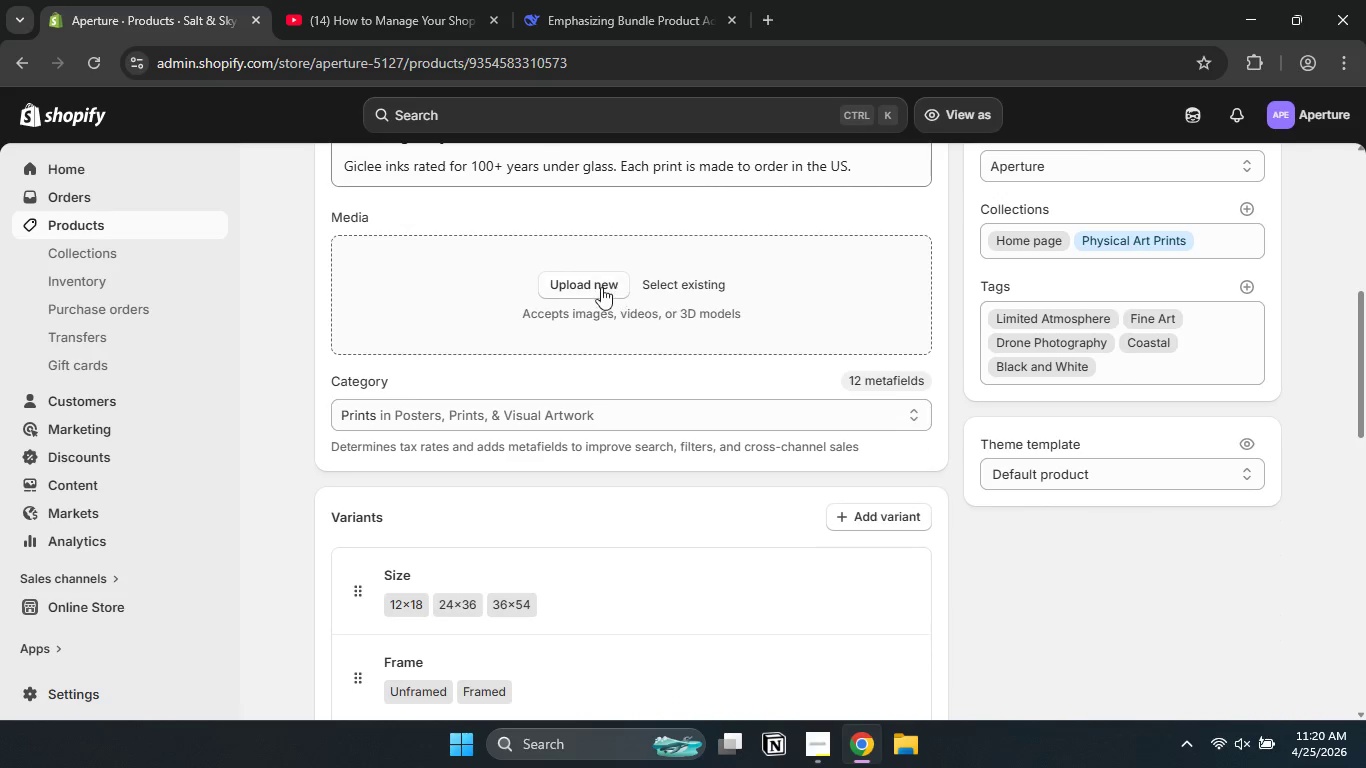 
left_click([594, 287])
 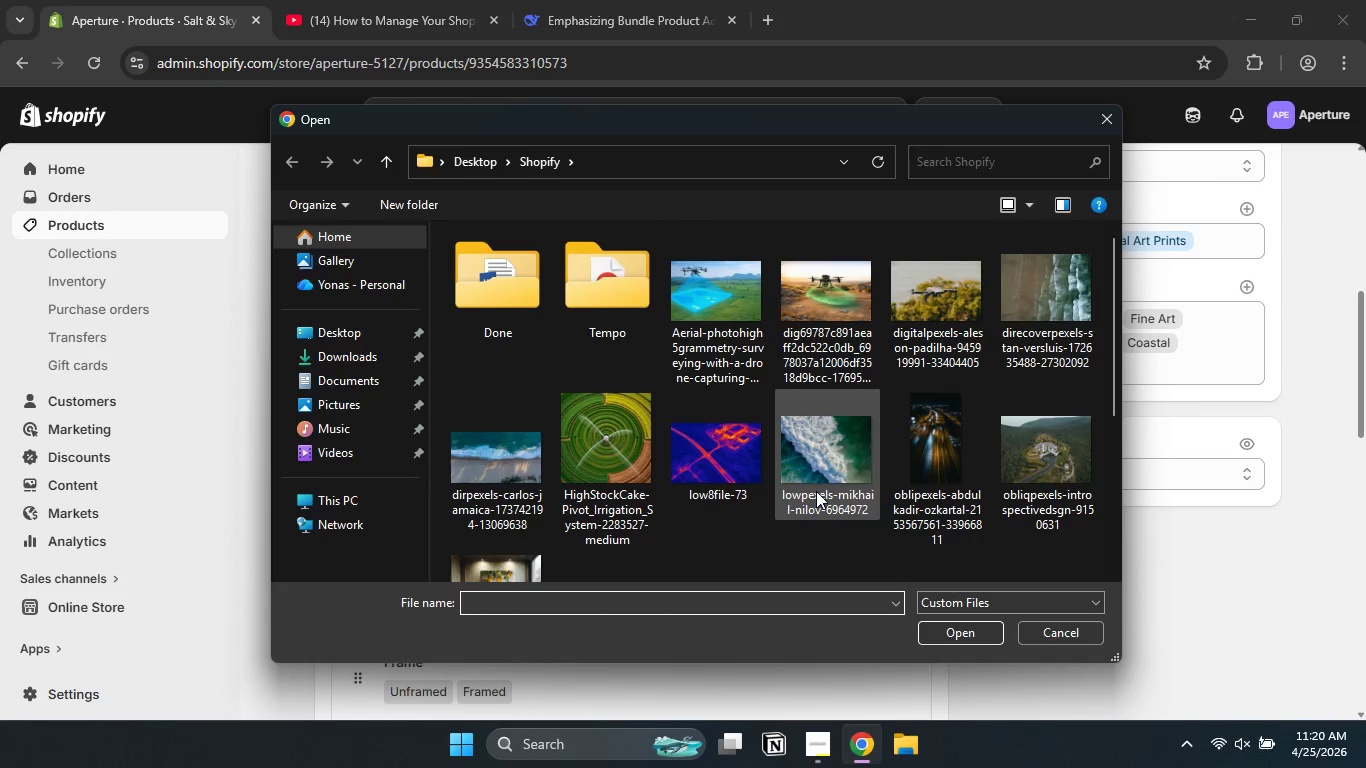 
wait(5.98)
 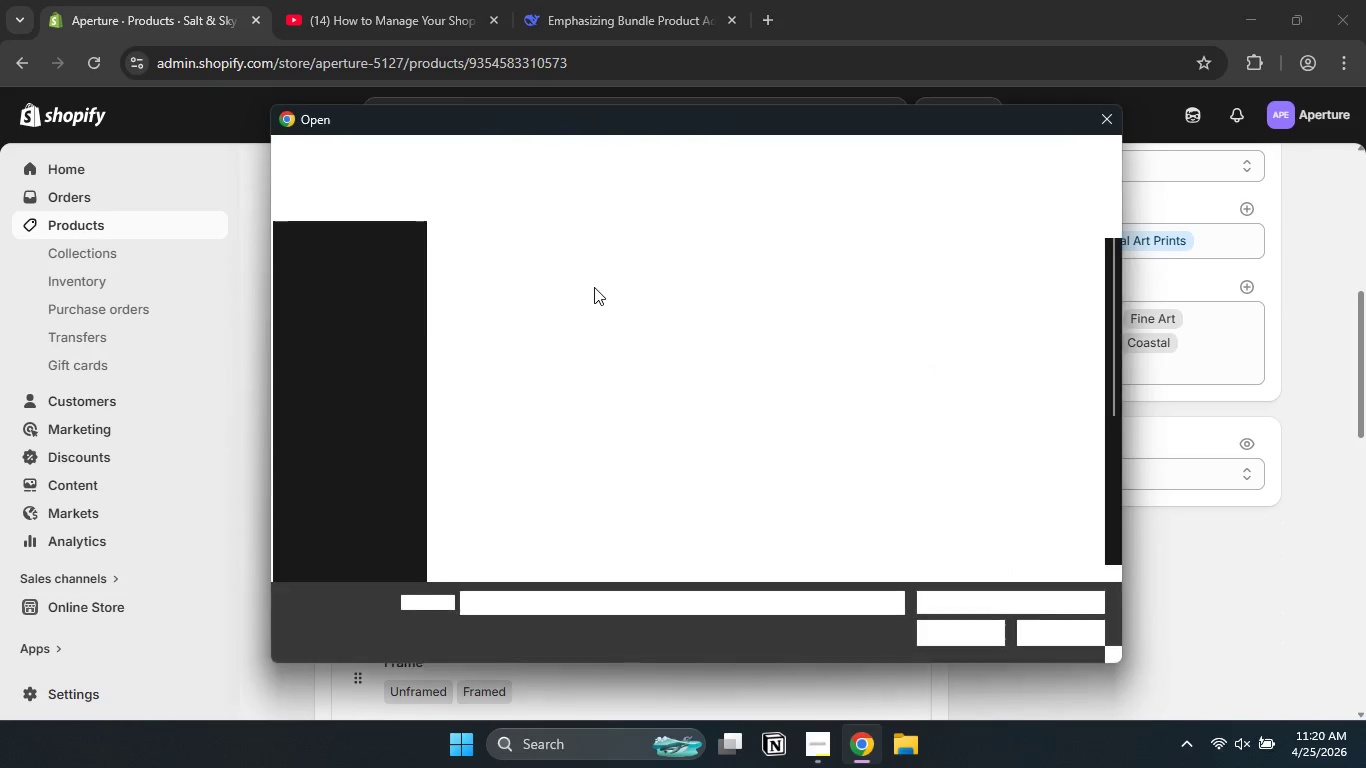 
left_click([783, 441])
 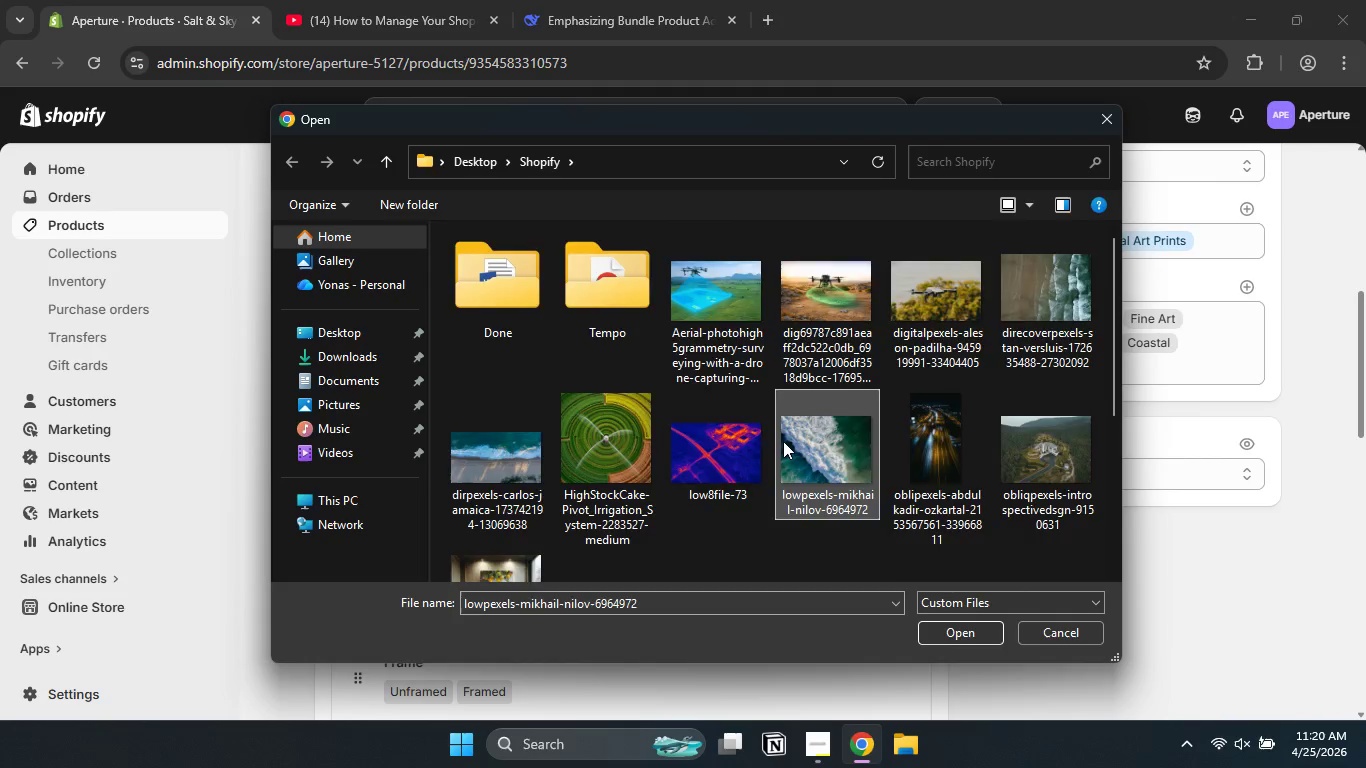 
key(T)
 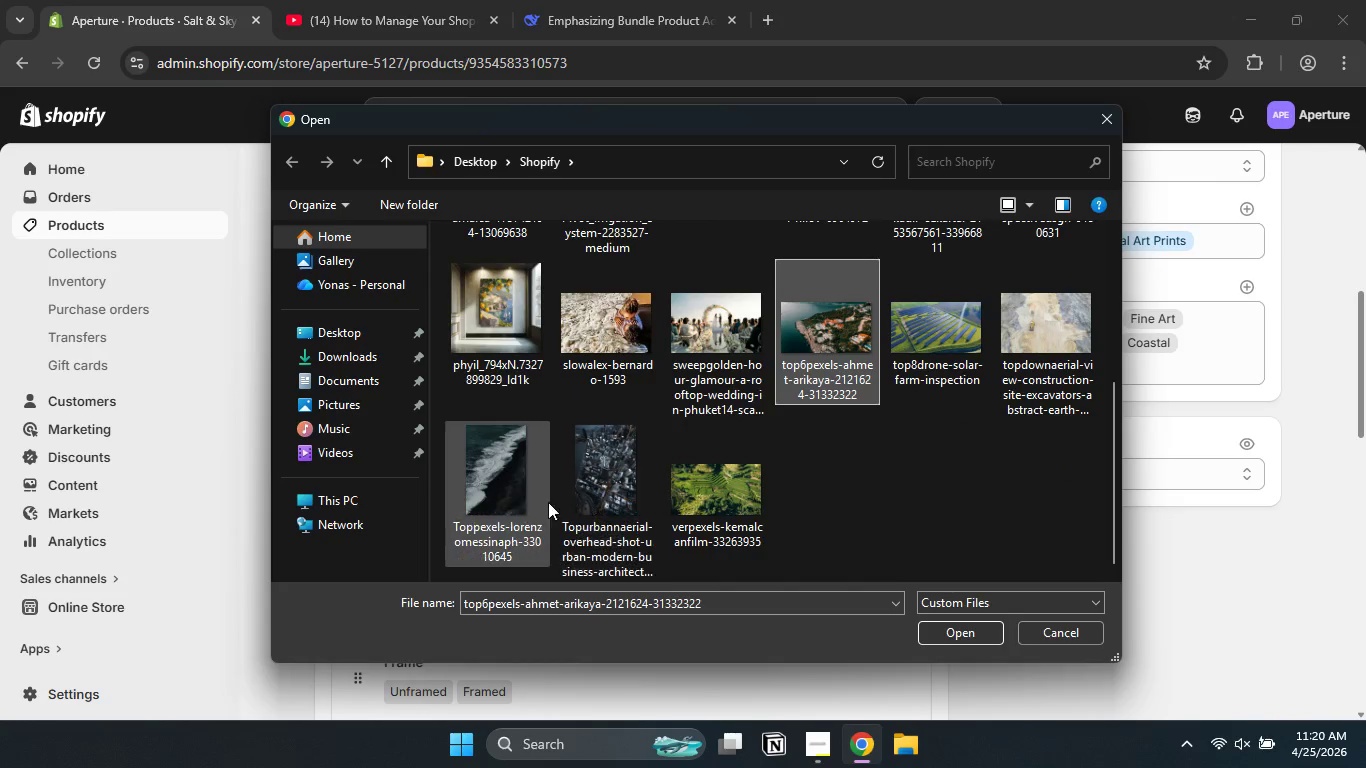 
left_click([542, 502])
 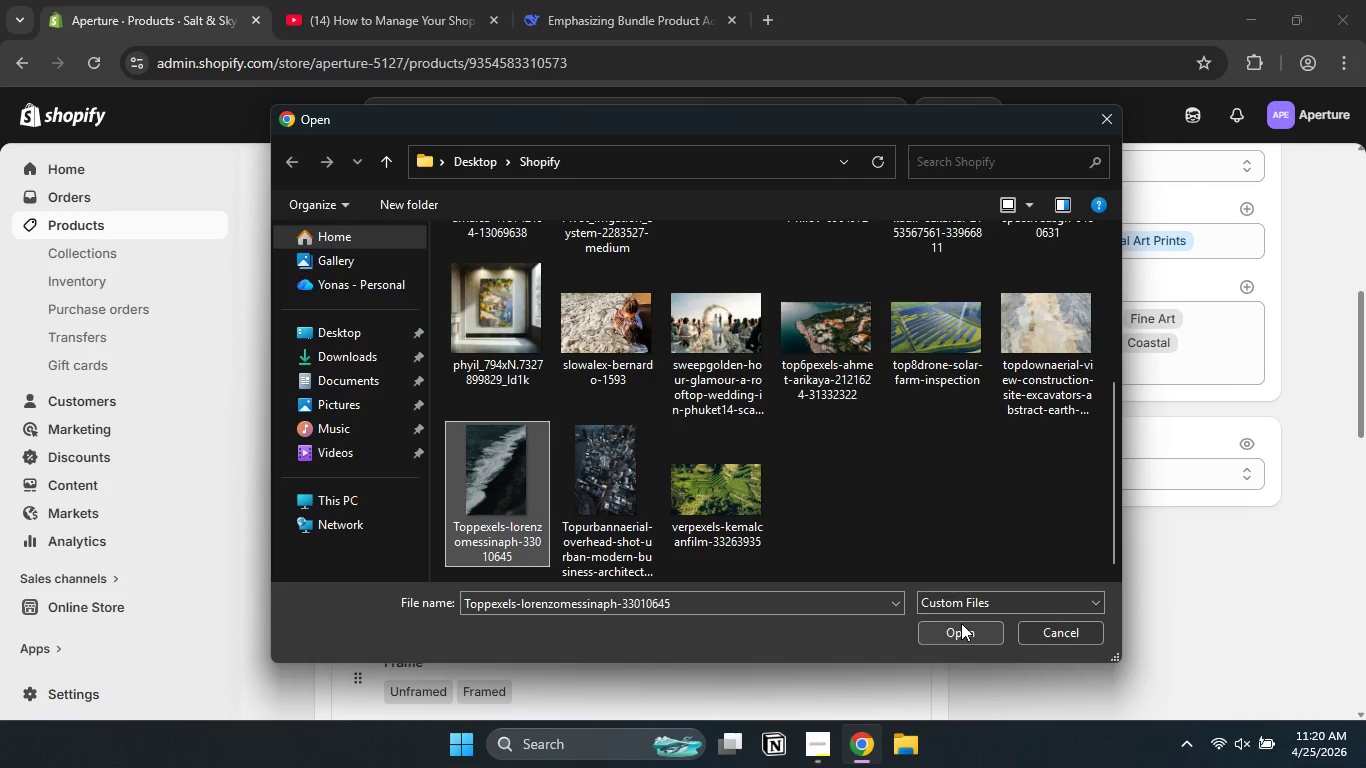 
wait(9.81)
 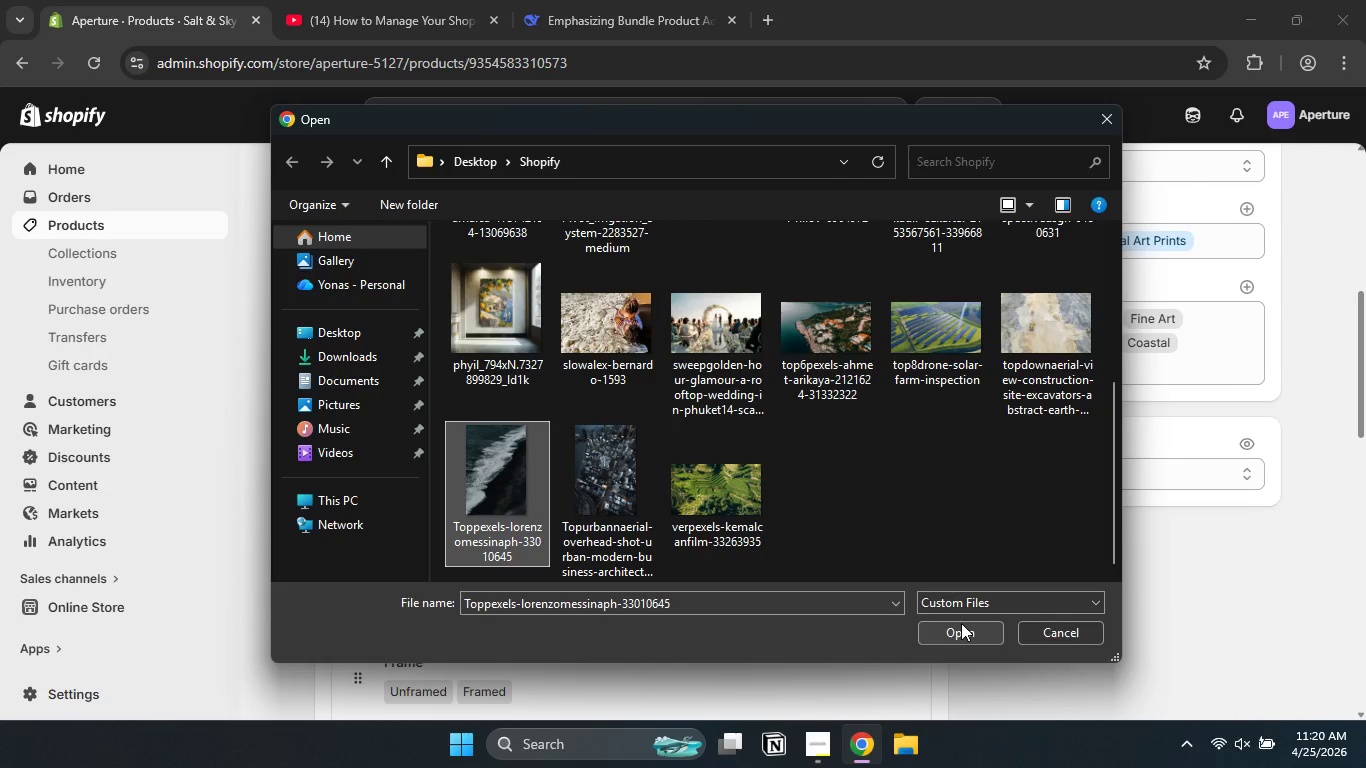 
hold_key(key=ControlLeft, duration=1.52)
 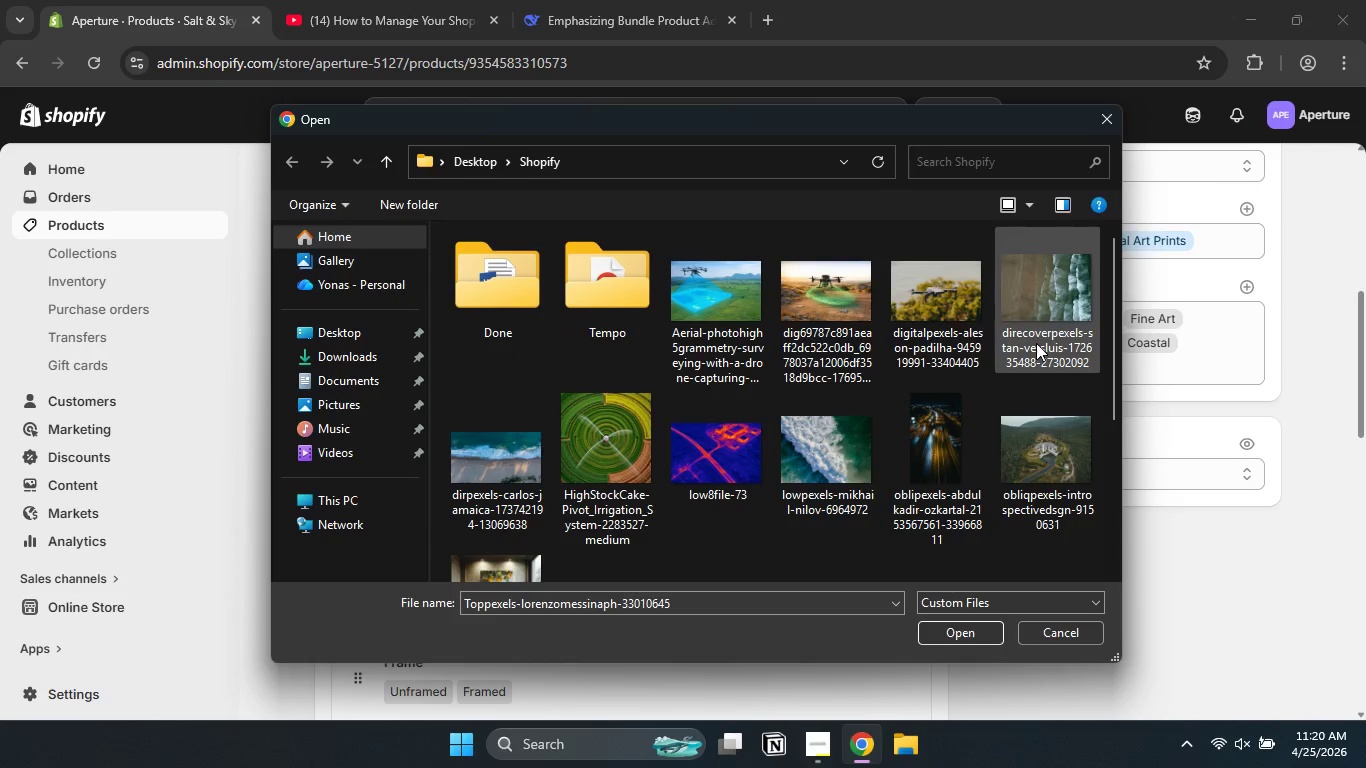 
hold_key(key=ControlLeft, duration=1.51)
 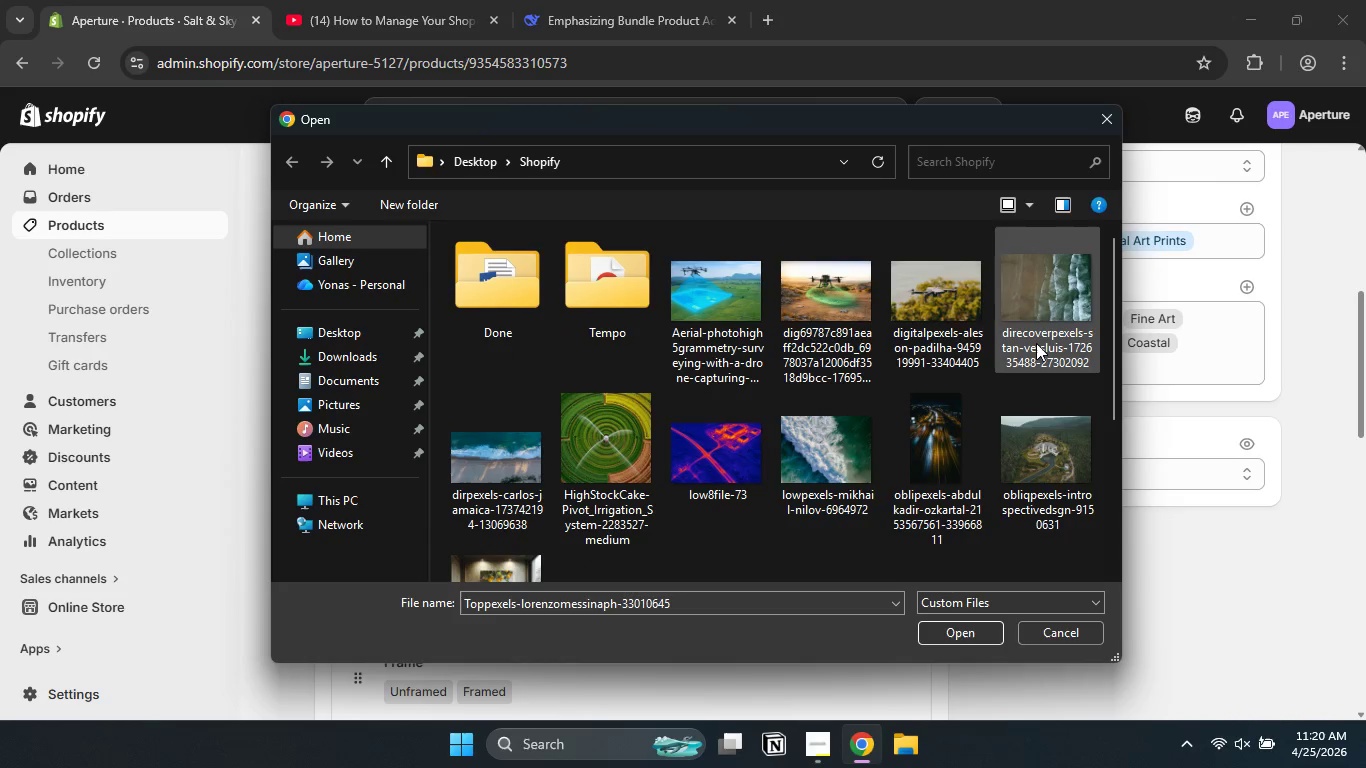 
hold_key(key=ControlLeft, duration=1.52)
 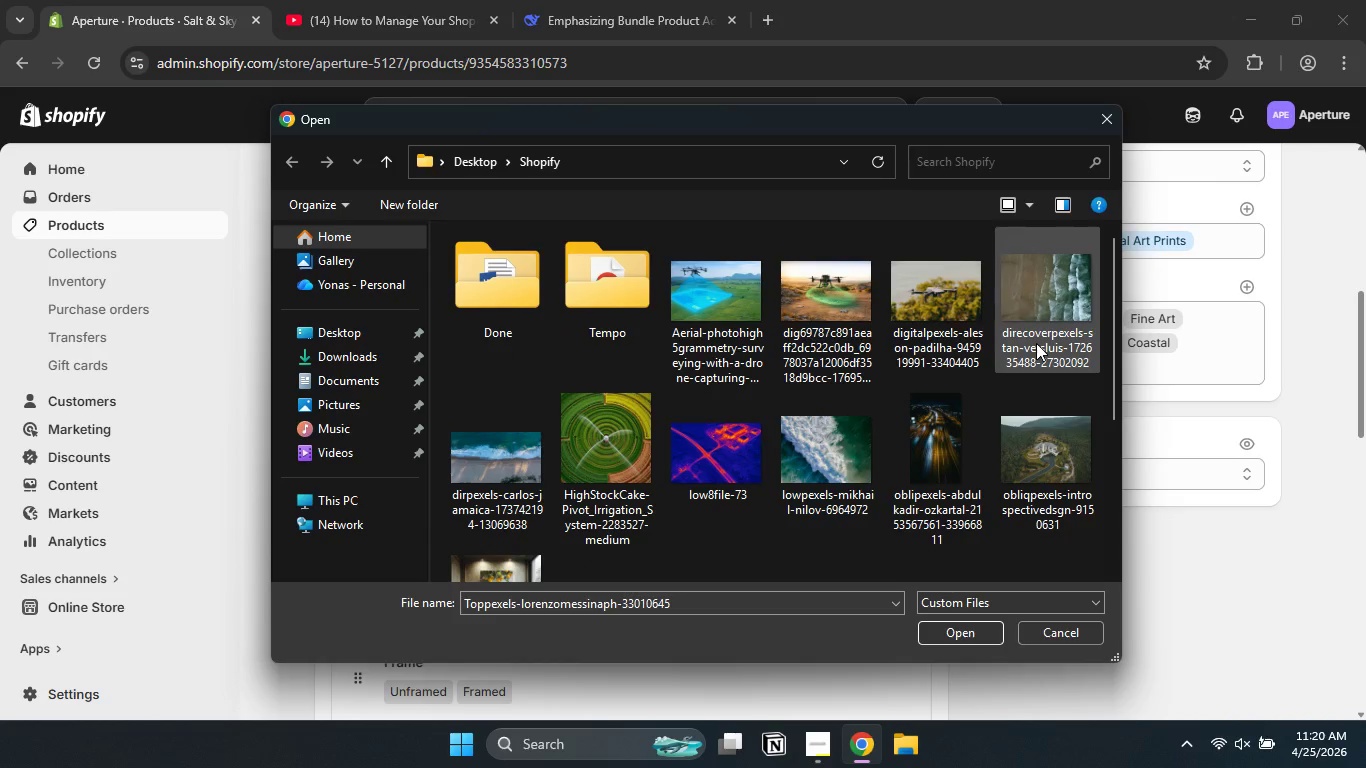 
hold_key(key=ControlLeft, duration=1.52)
 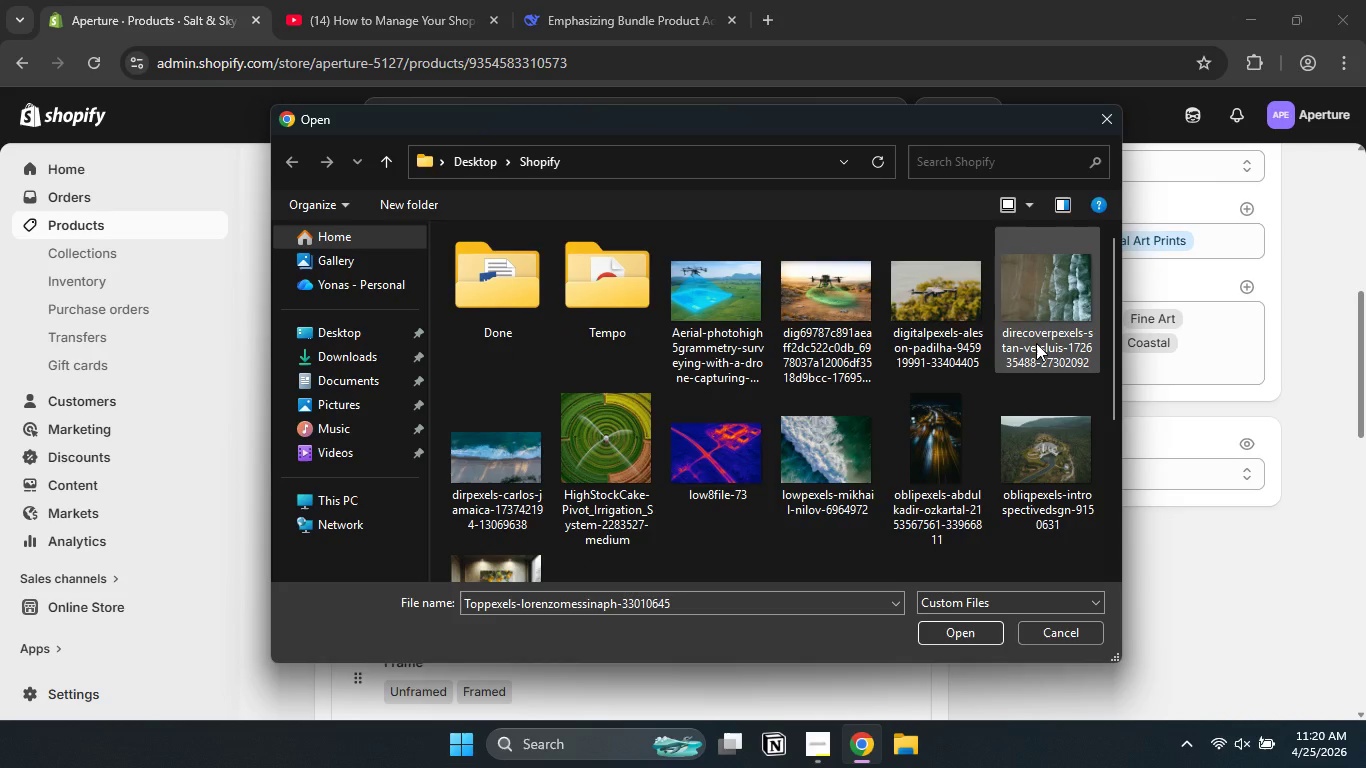 
hold_key(key=ControlLeft, duration=1.5)
 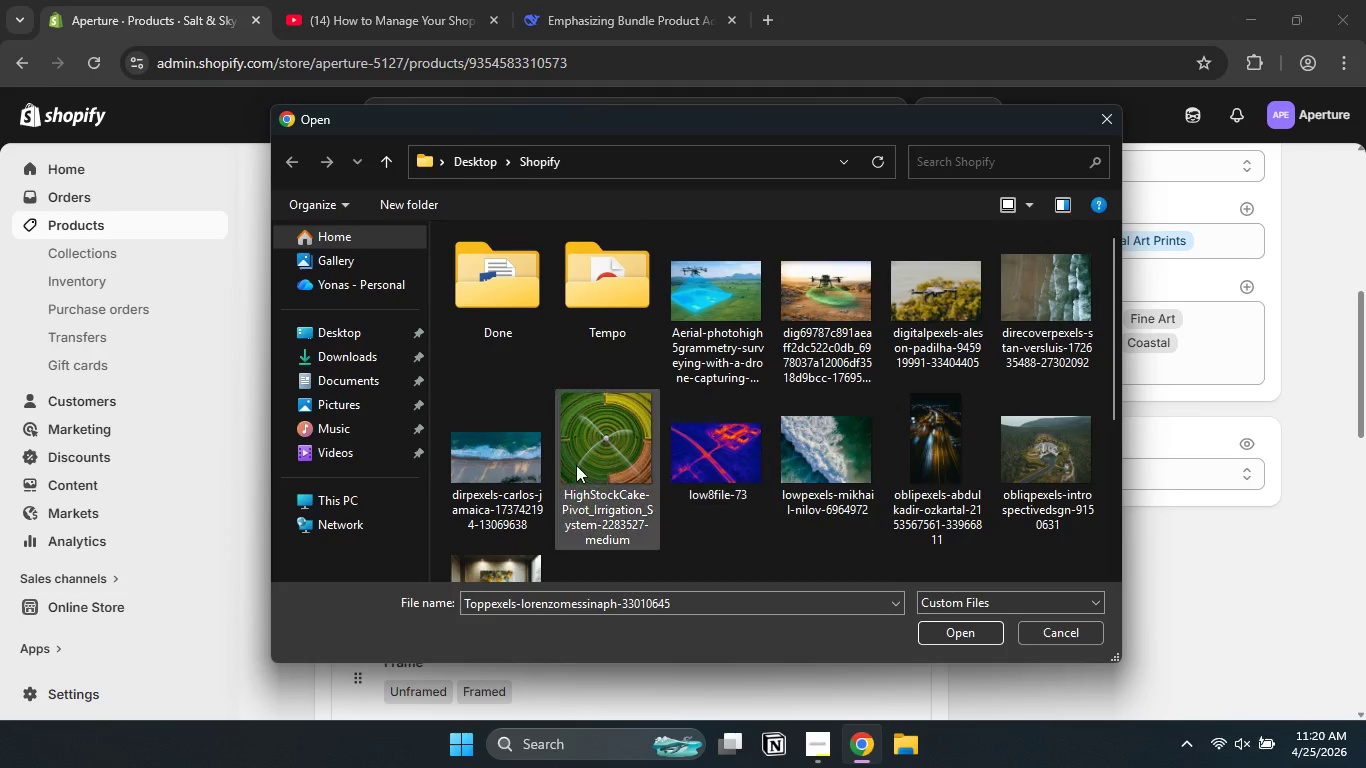 
hold_key(key=ControlLeft, duration=1.51)
 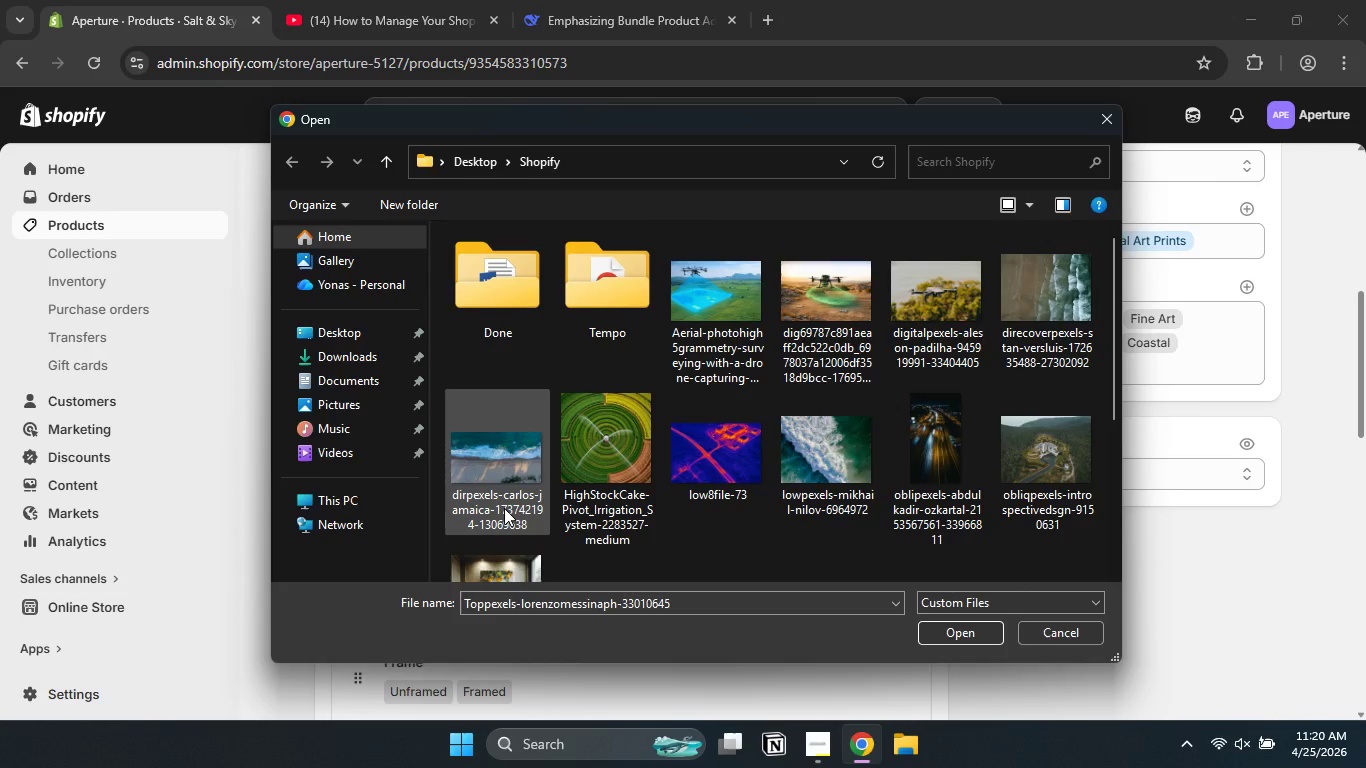 
hold_key(key=ControlLeft, duration=1.52)
 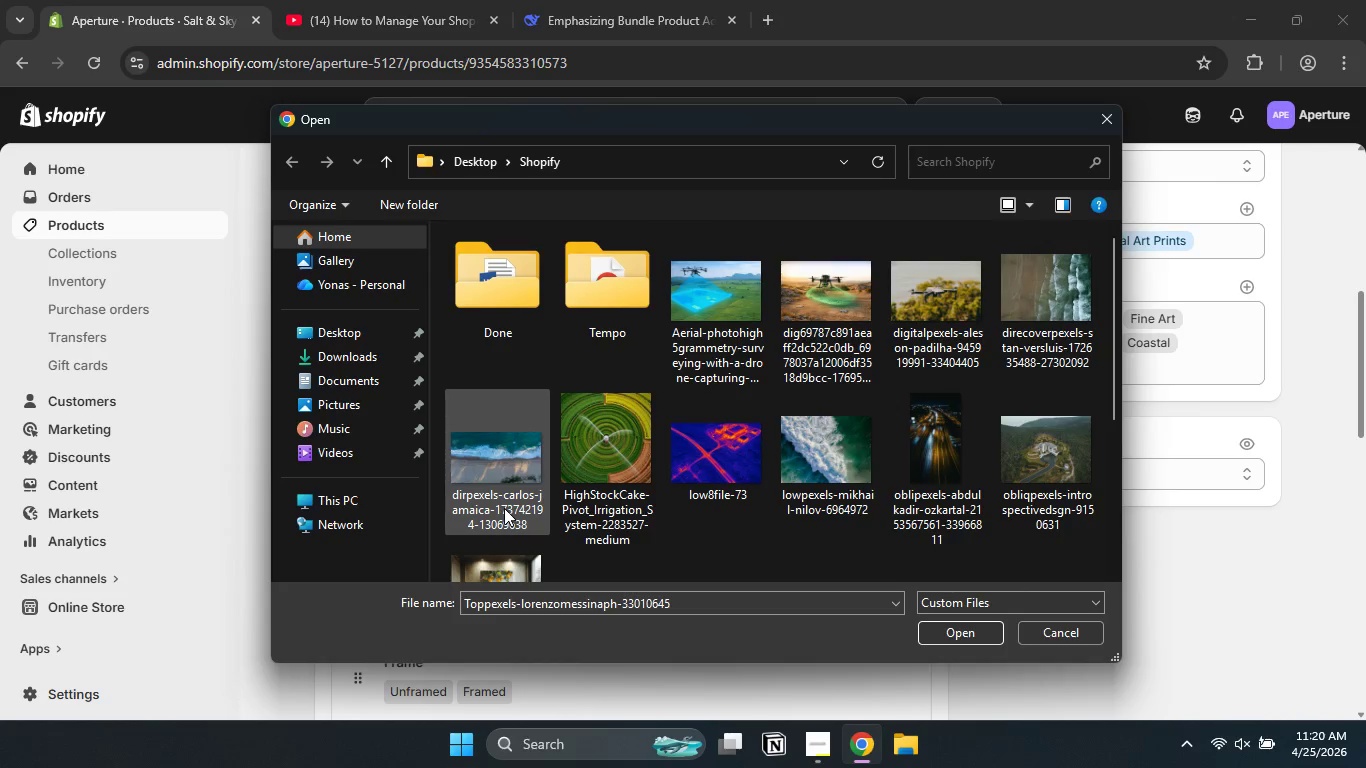 
hold_key(key=ControlLeft, duration=1.52)
 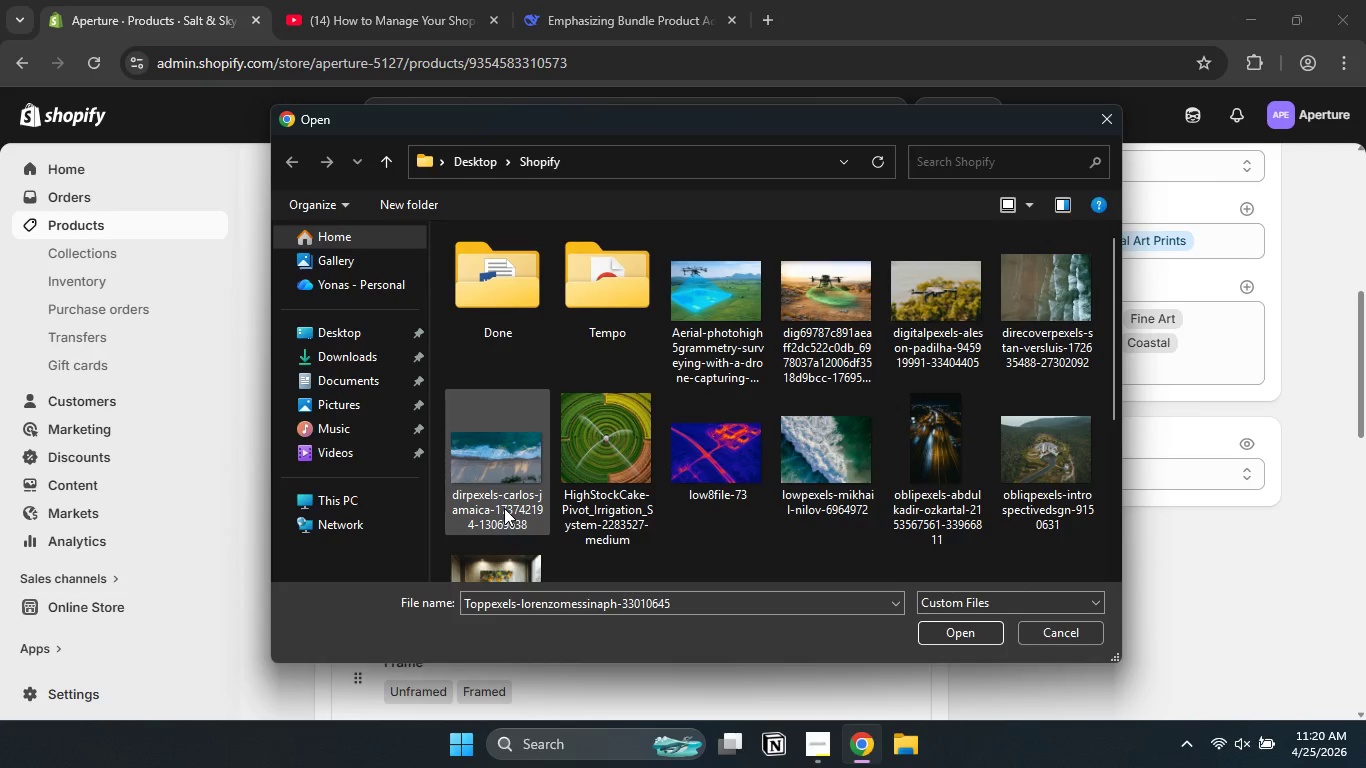 
hold_key(key=ControlLeft, duration=1.53)
 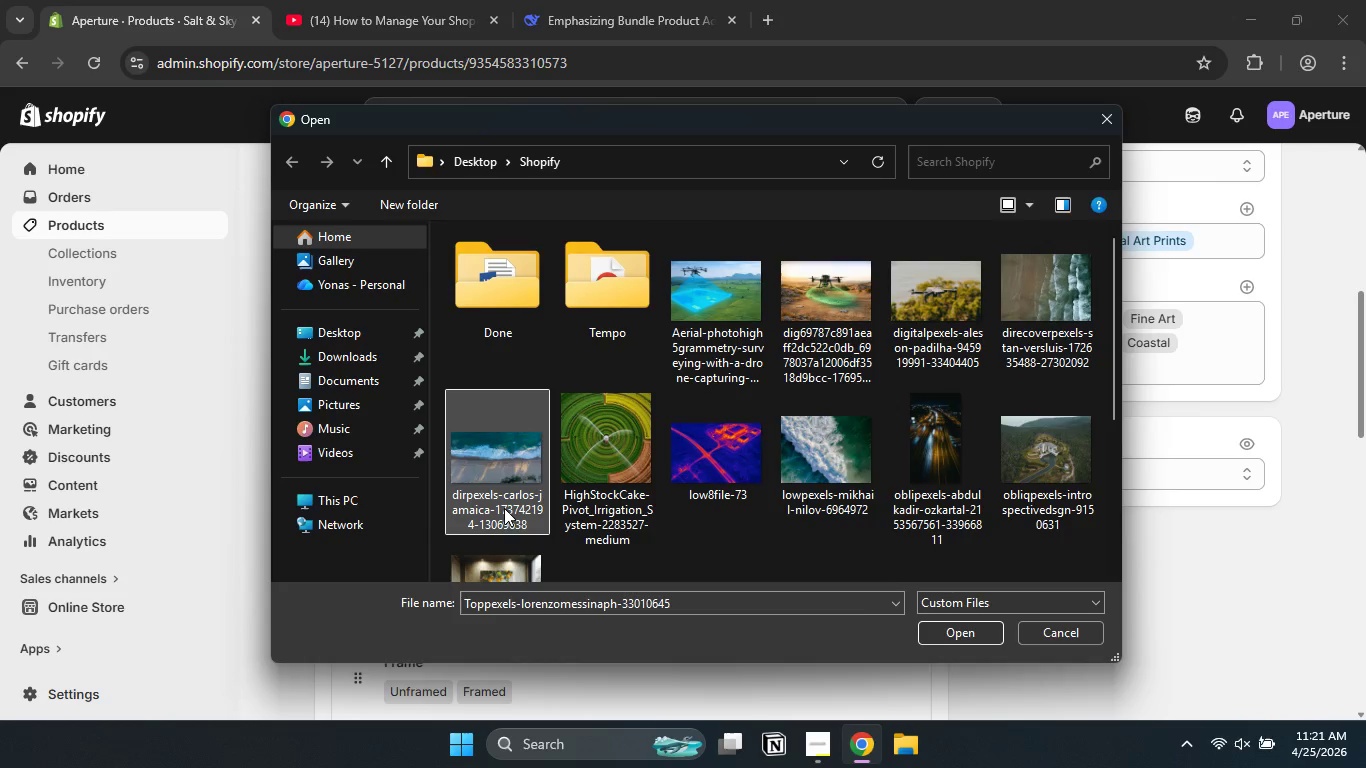 
hold_key(key=ControlLeft, duration=1.51)
left_click([504, 508])
 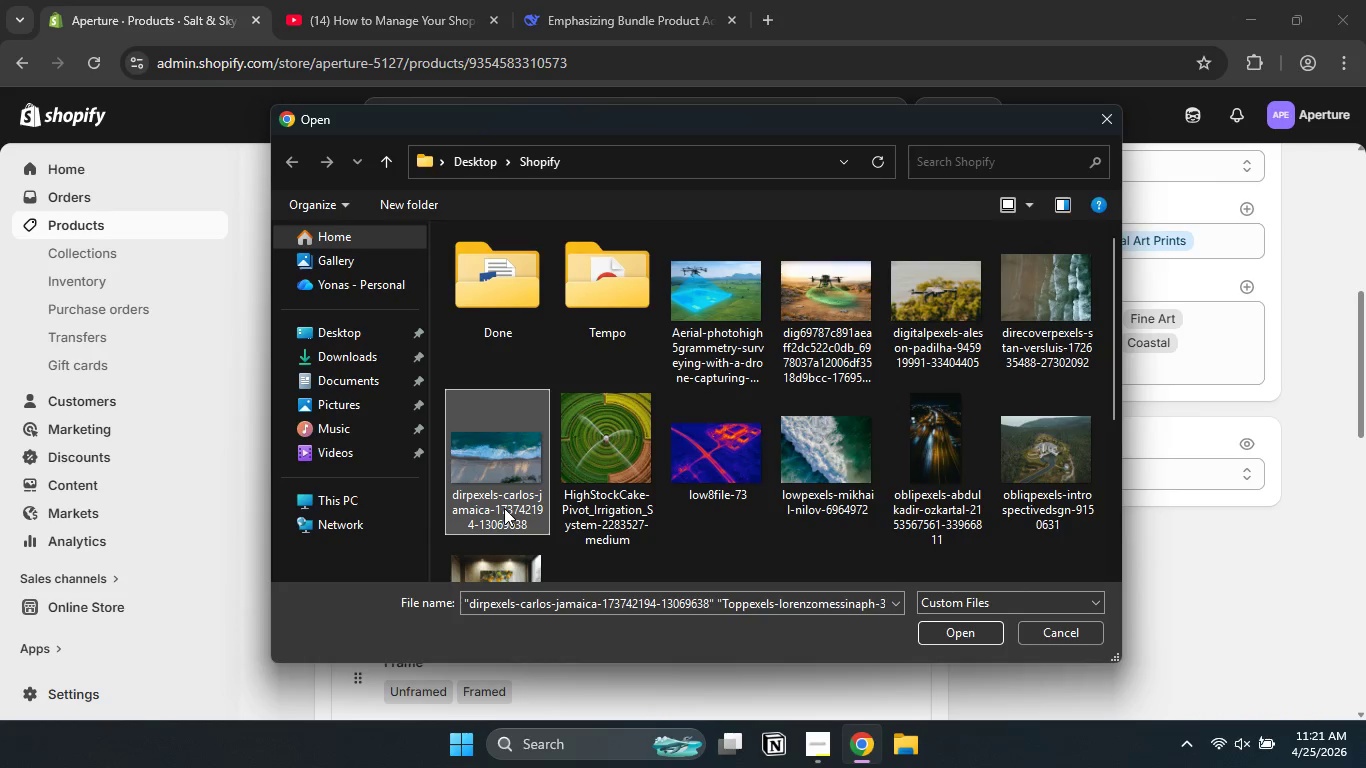 
hold_key(key=ControlLeft, duration=0.8)
 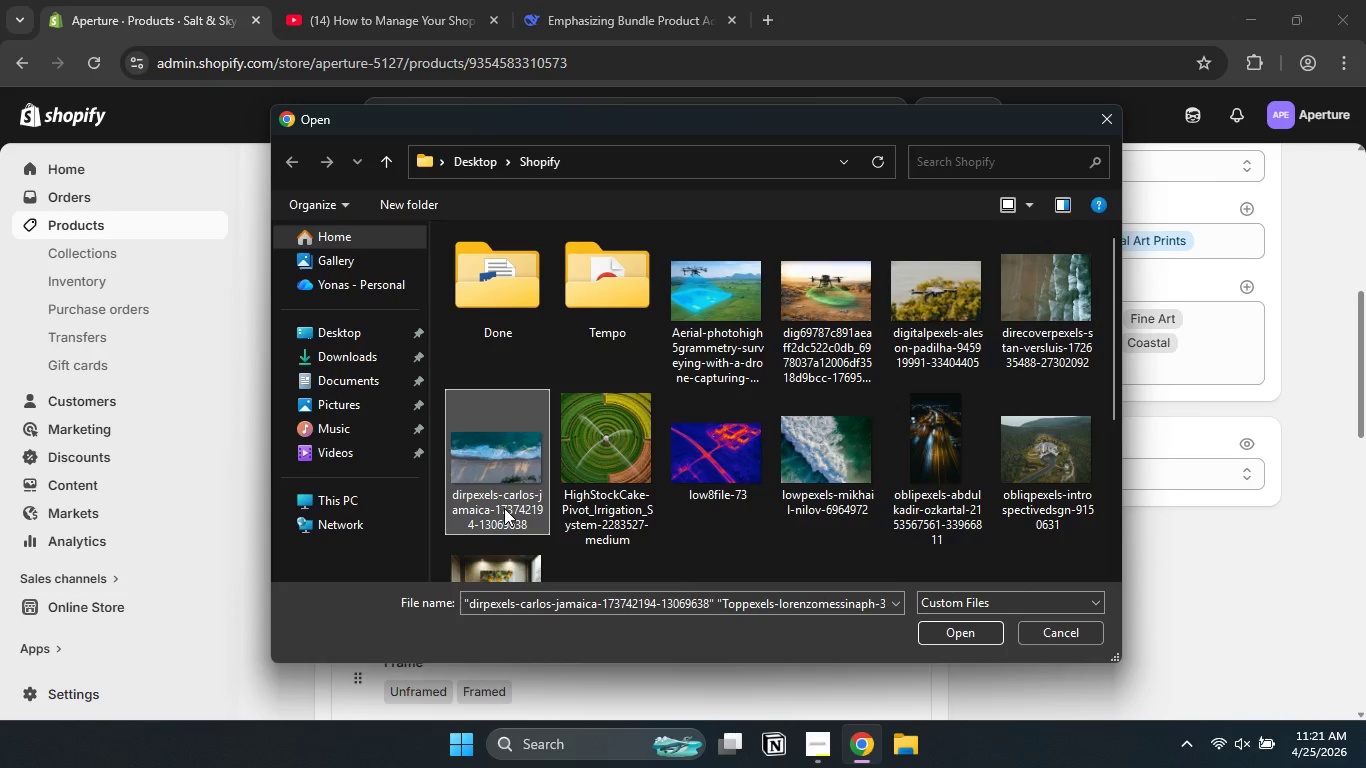 
left_click([948, 632])
 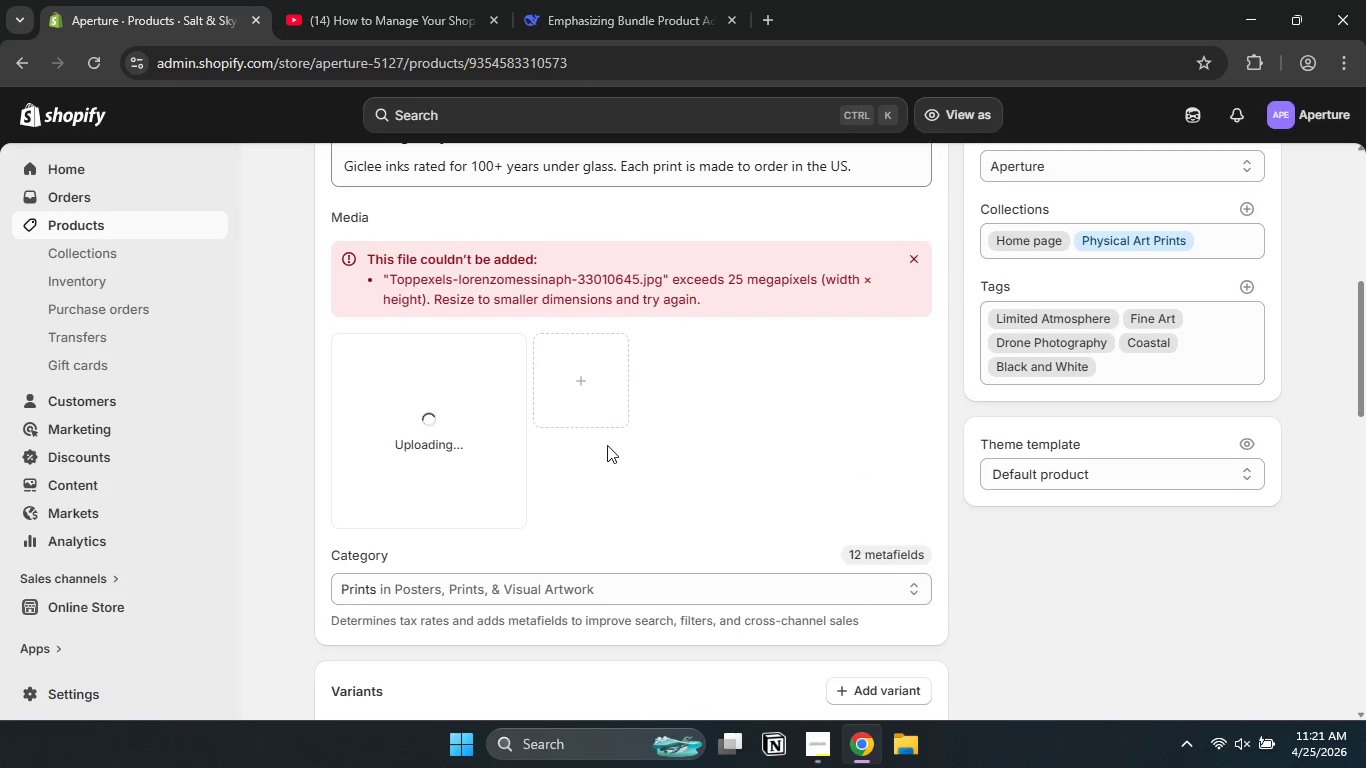 
wait(6.05)
 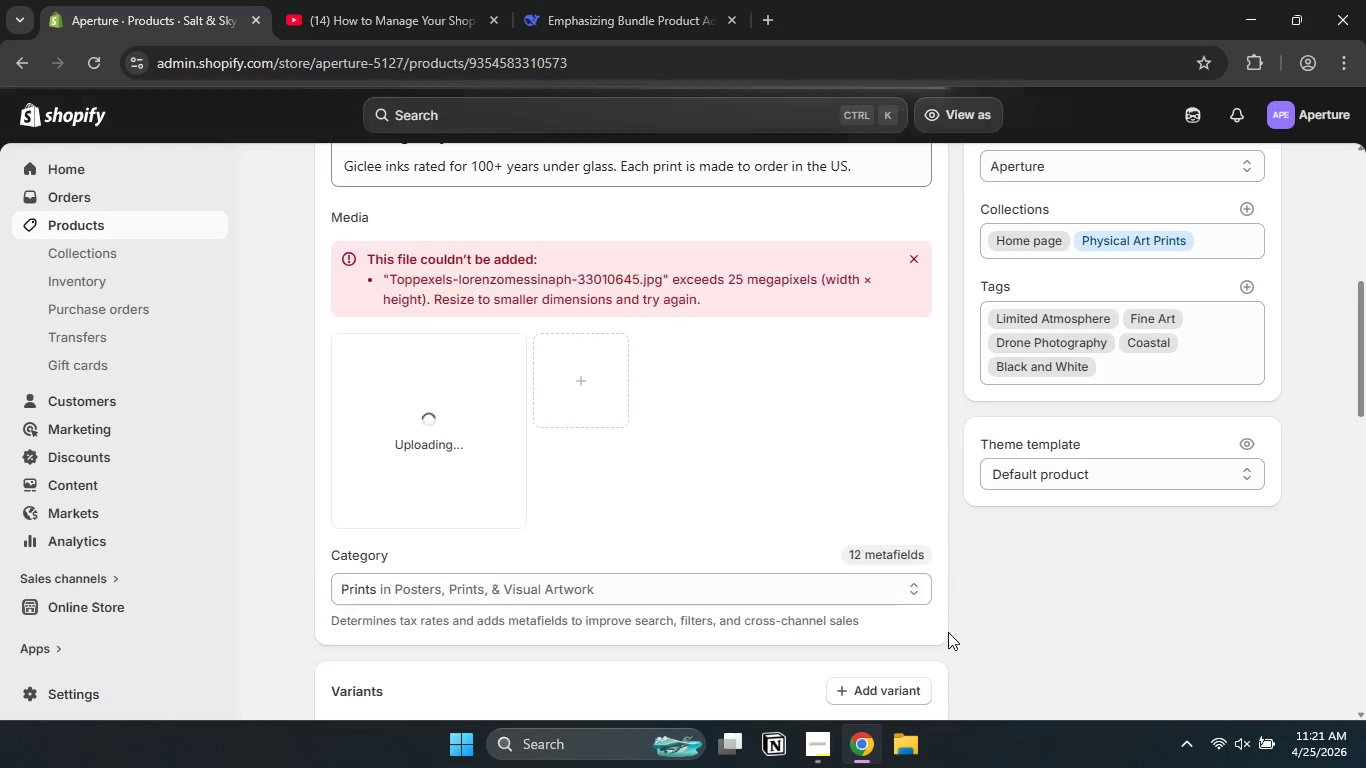 
left_click([909, 260])
 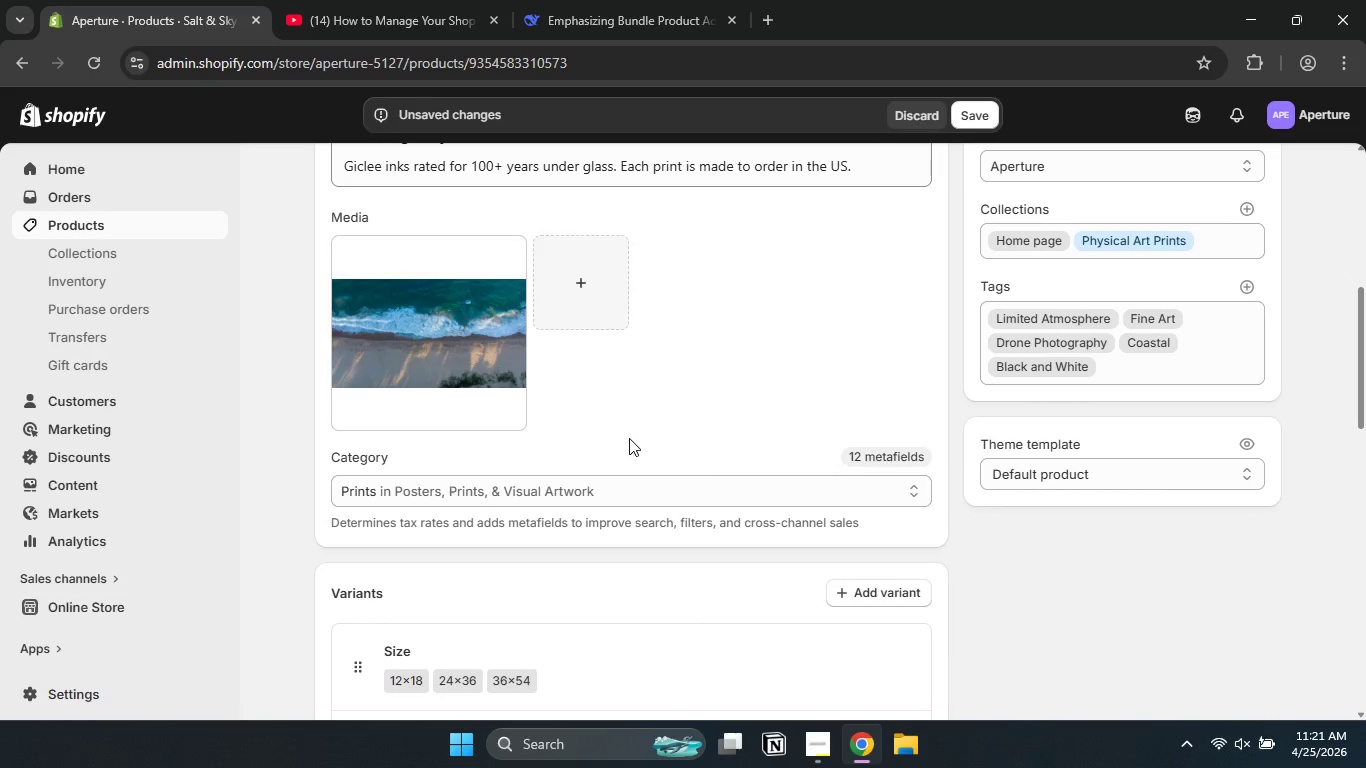 
wait(6.16)
 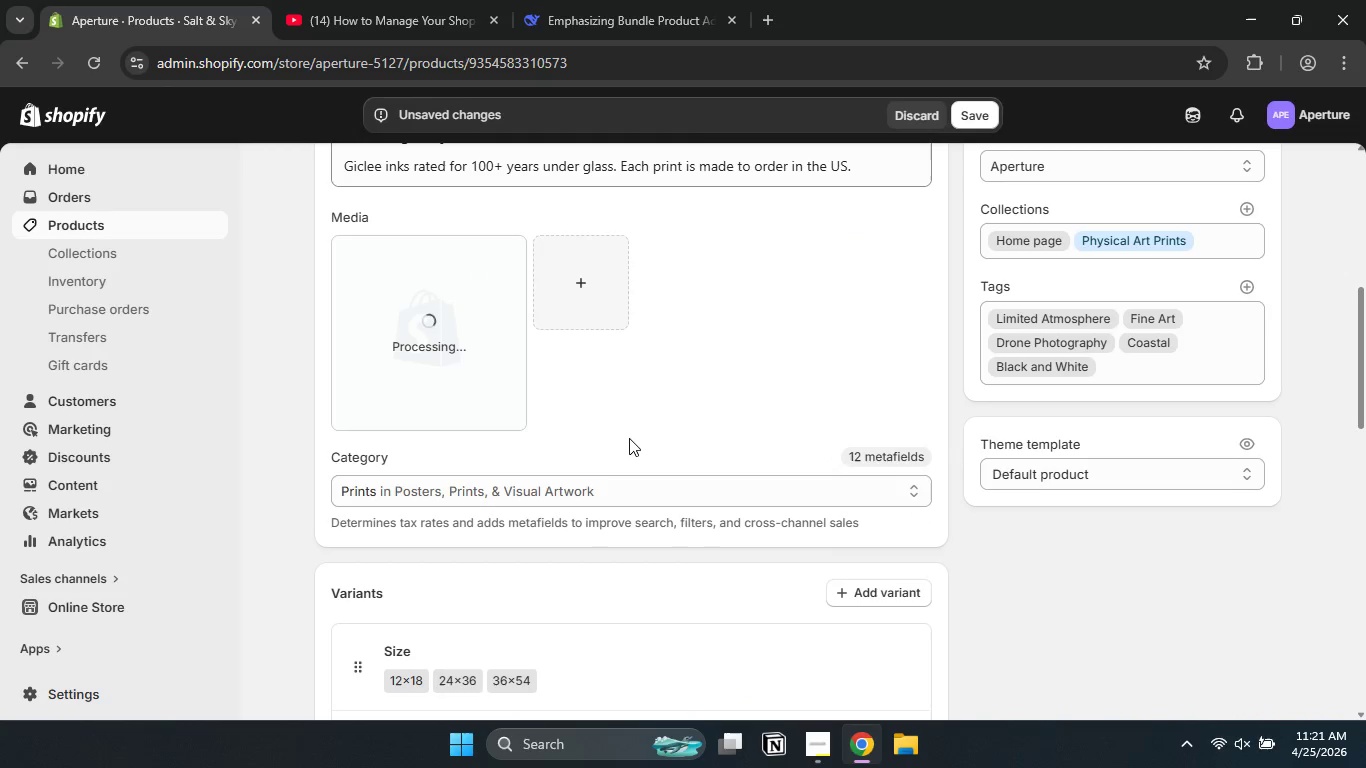 
left_click([430, 334])
 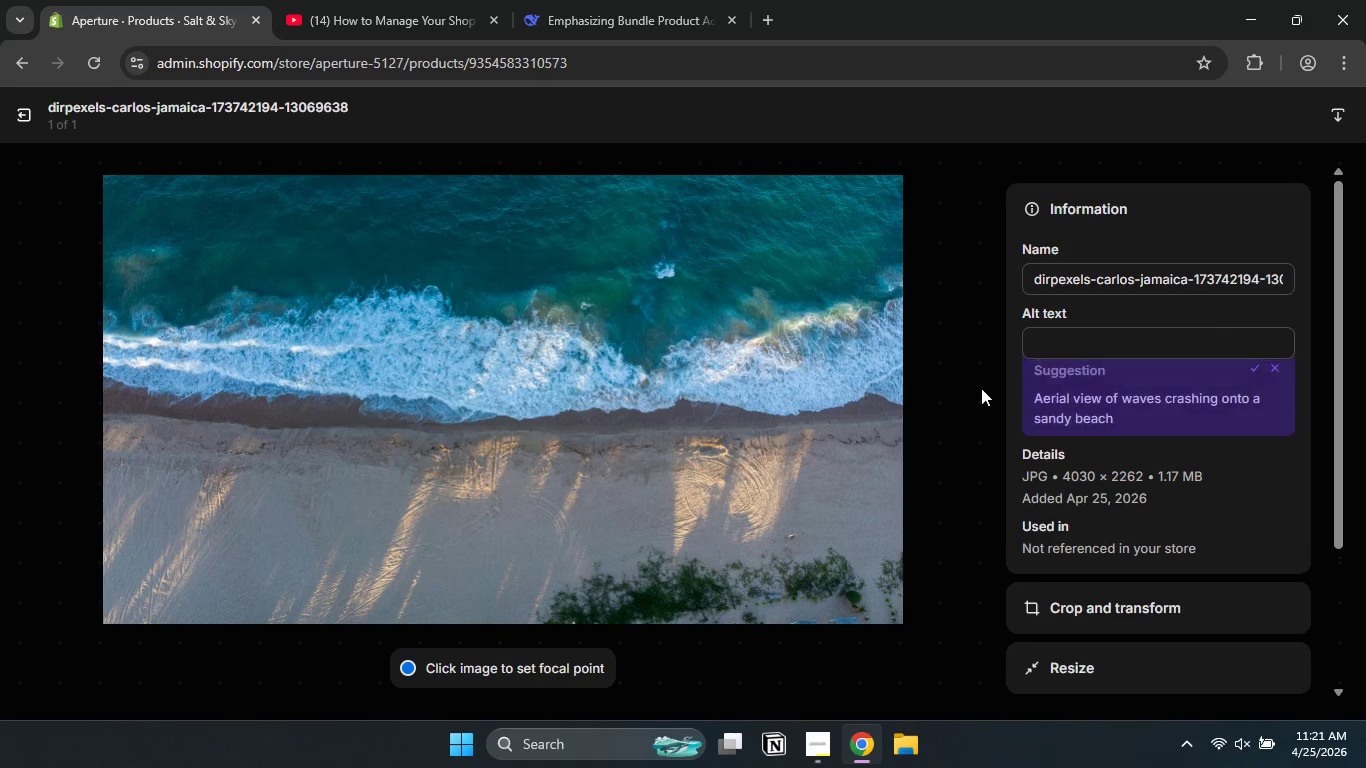 
wait(7.89)
 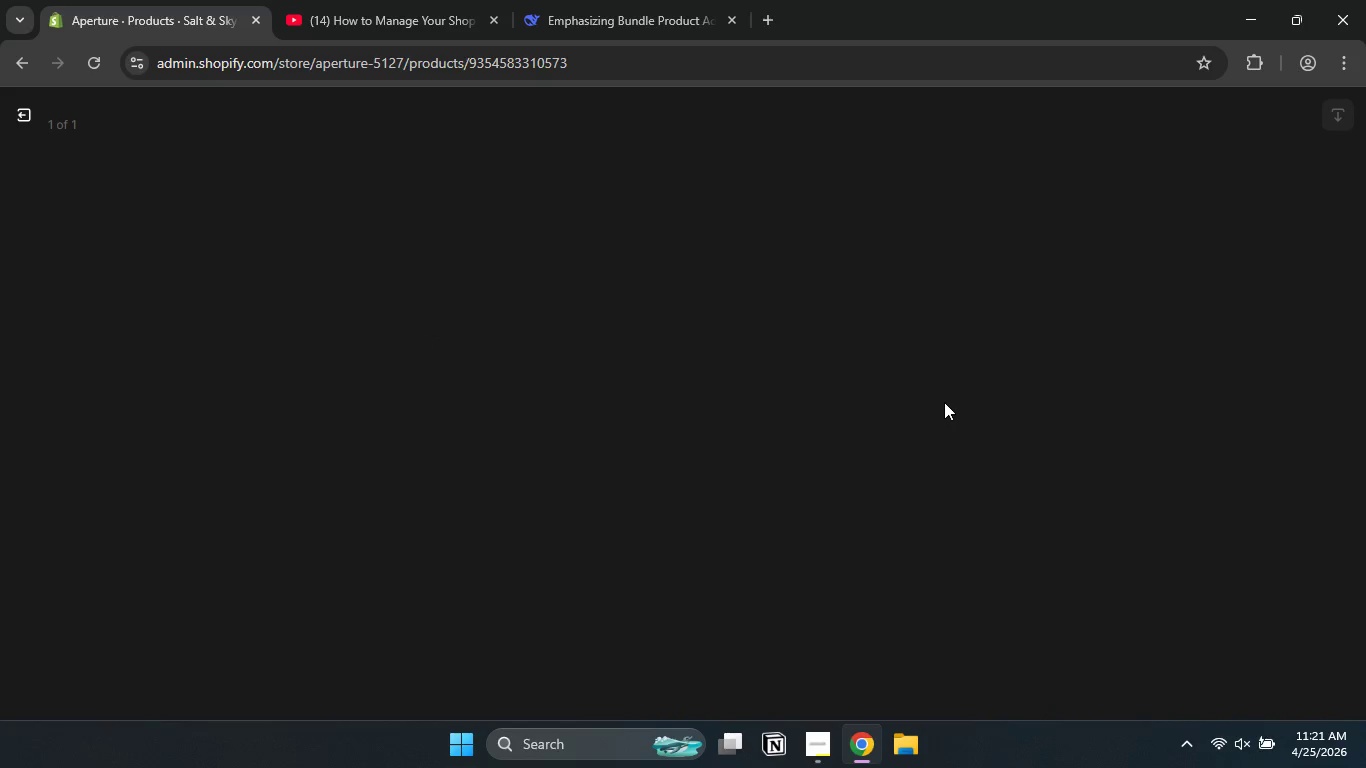 
left_click([1102, 335])
 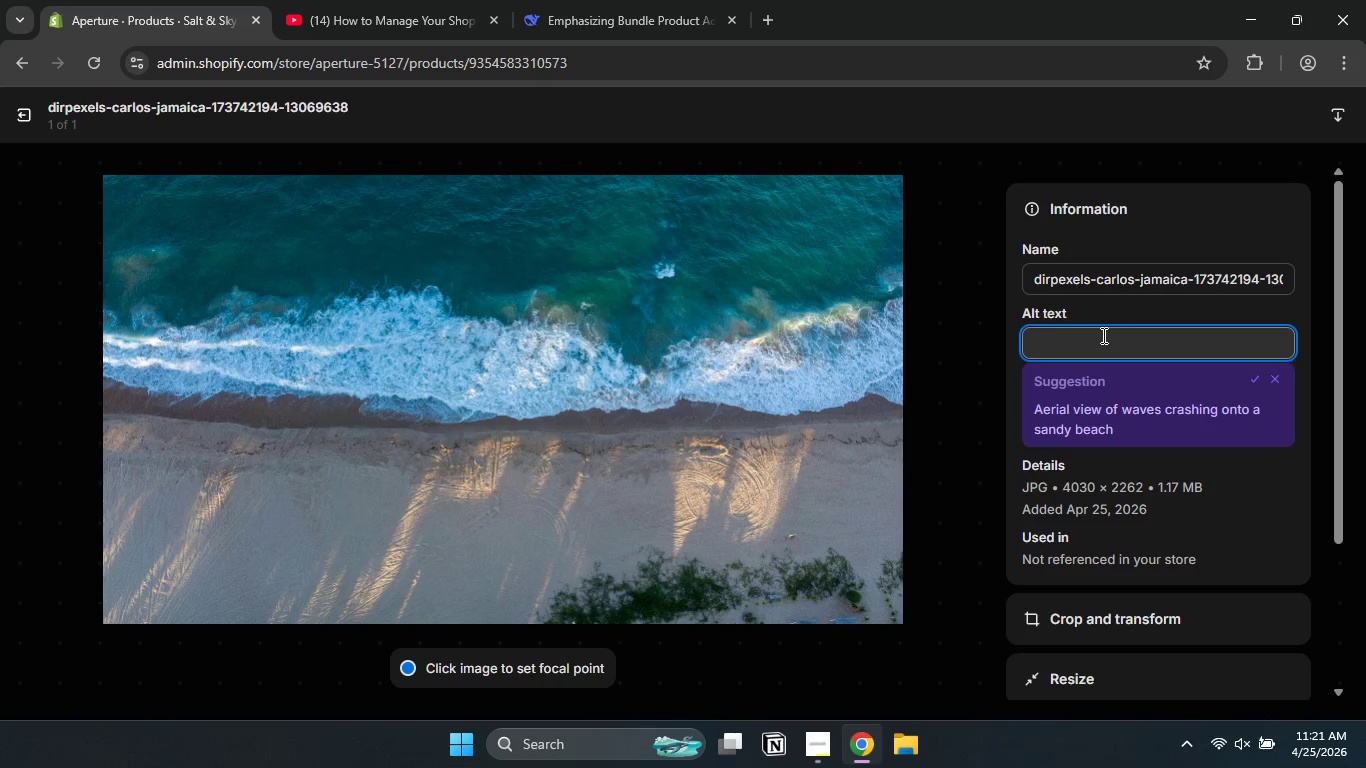 
type(Directlt)
key(Backspace)
type(y overhead )
 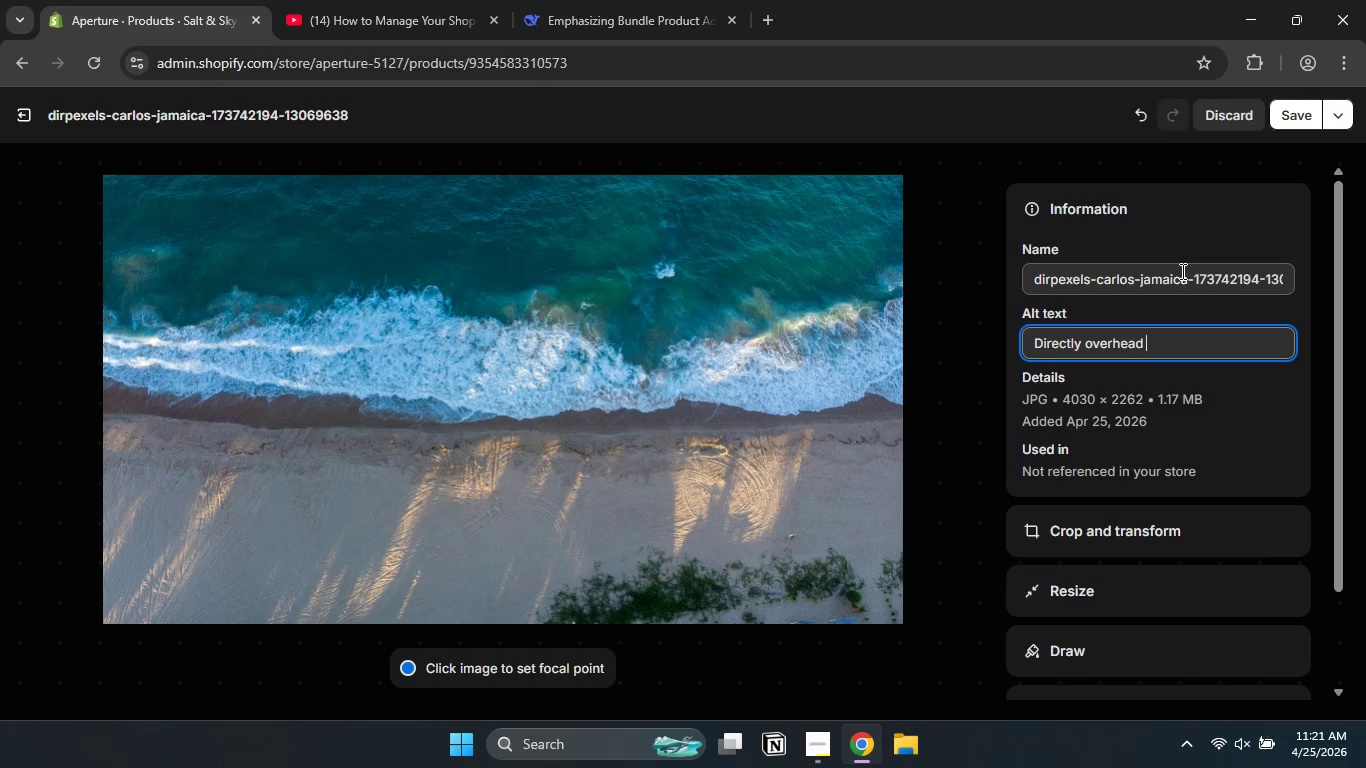 
type(drone perspective of salt )
key(Backspace)
type(water spray anf)
key(Backspace)
type(d dune grass edge )
key(Backspace)
type(, high contrast )
 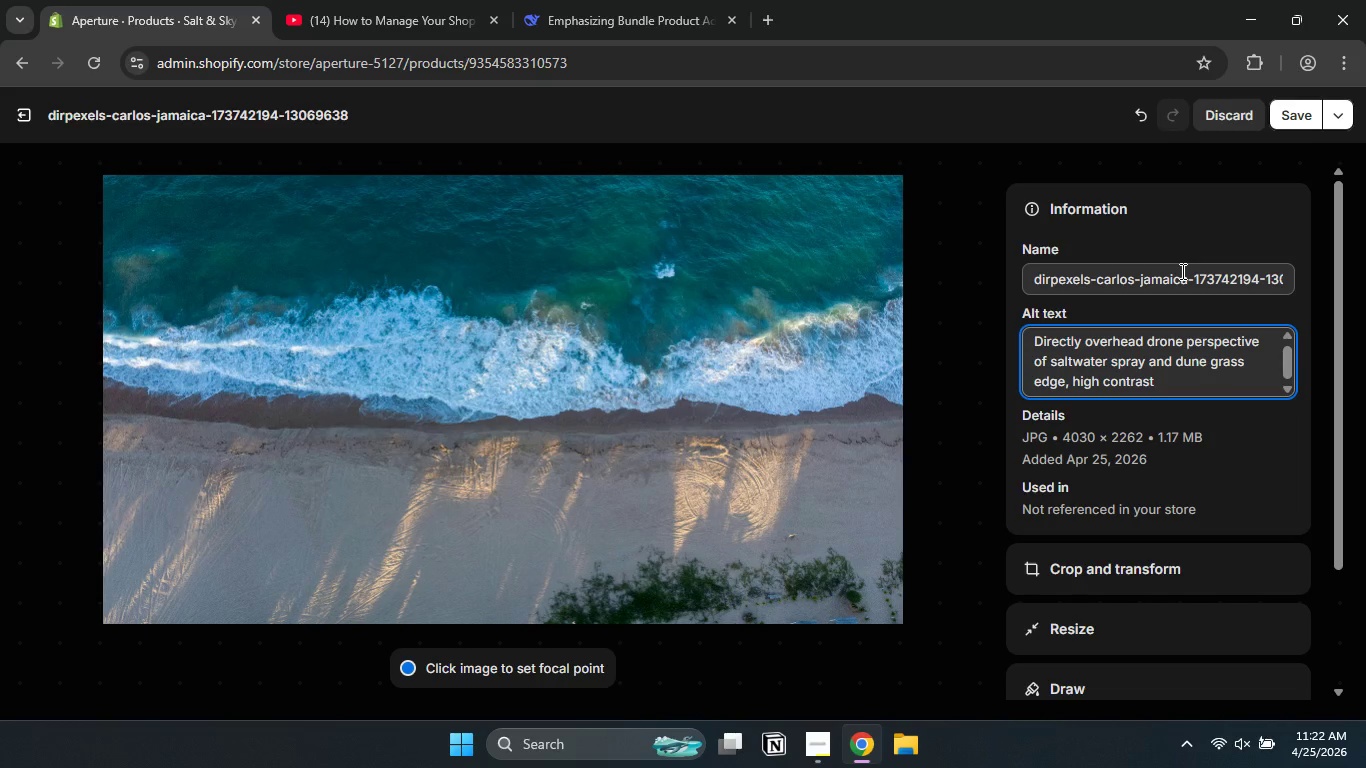 
wait(10.03)
 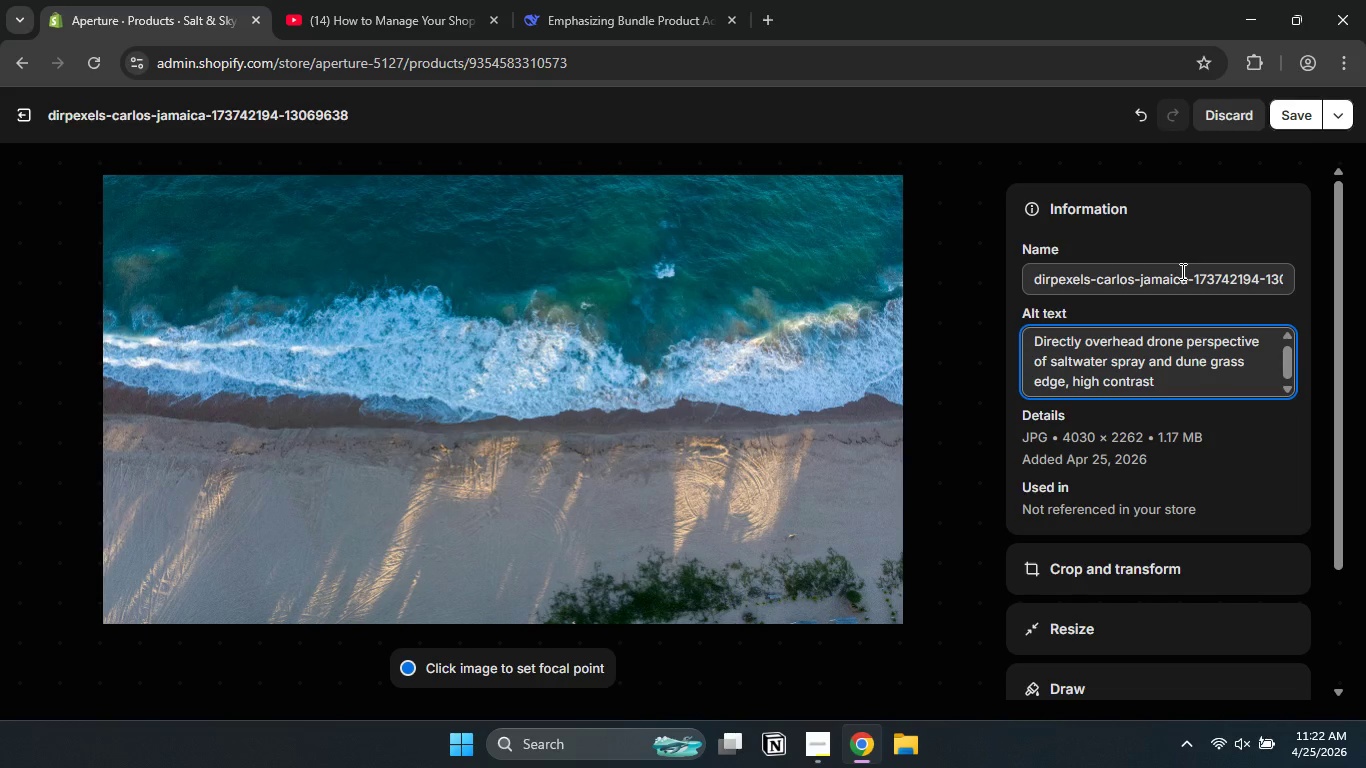 
type(organic dl)
key(Backspace)
key(Backspace)
type(flow lines where)
 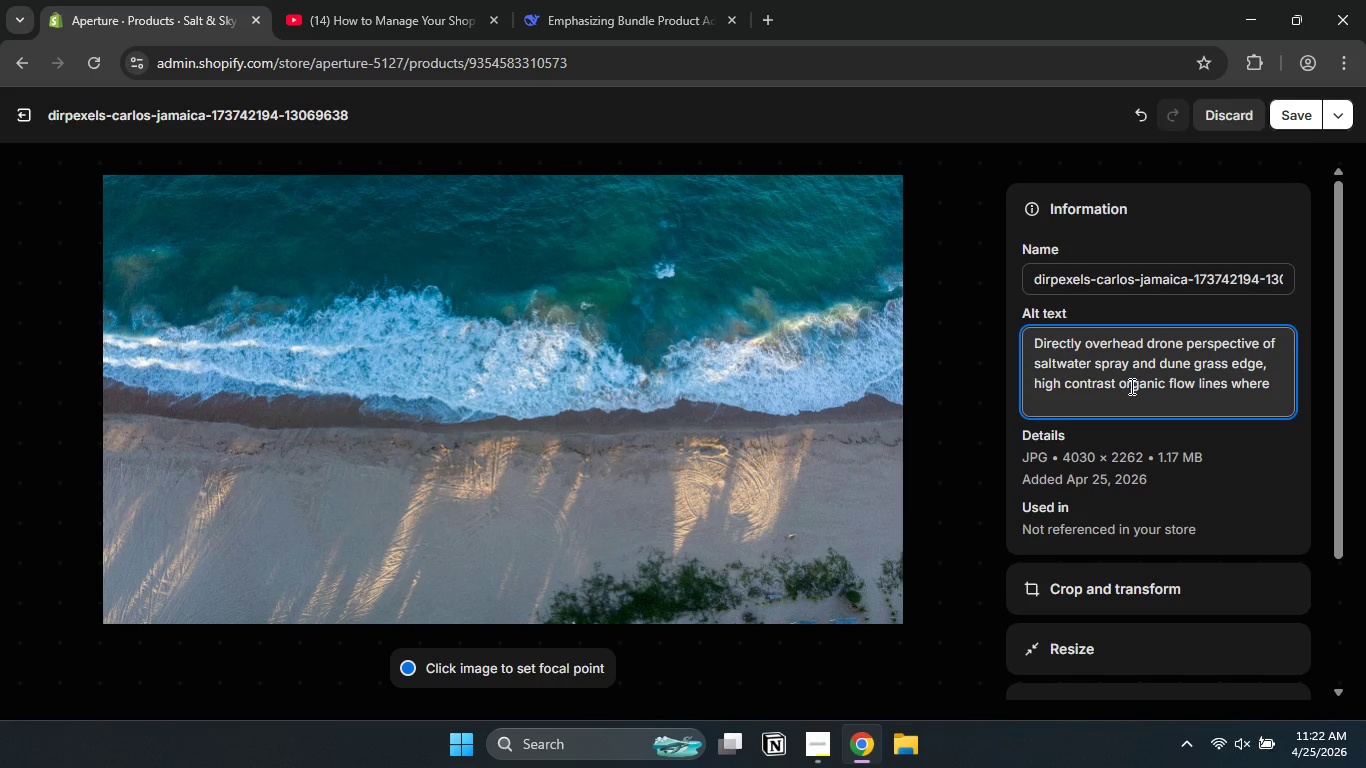 
left_click([1120, 382])
 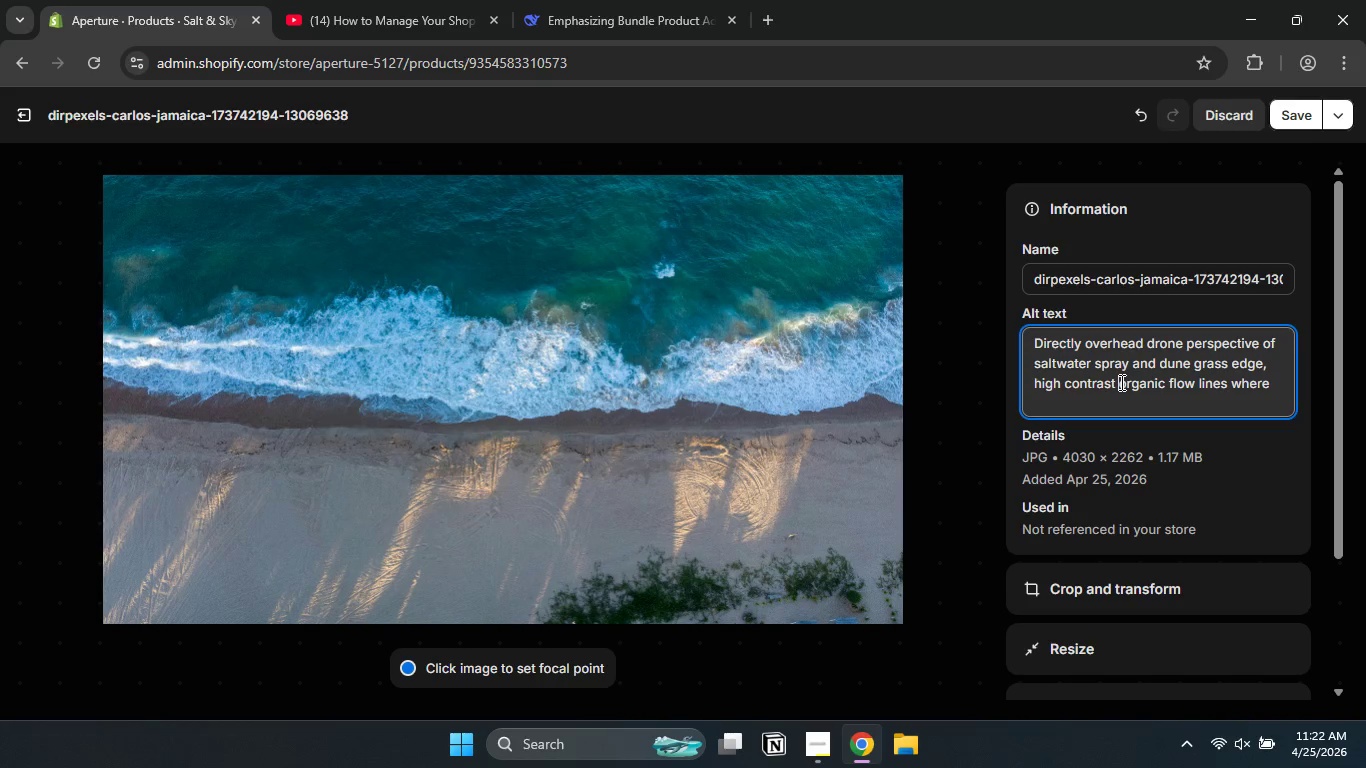 
type(showing )
 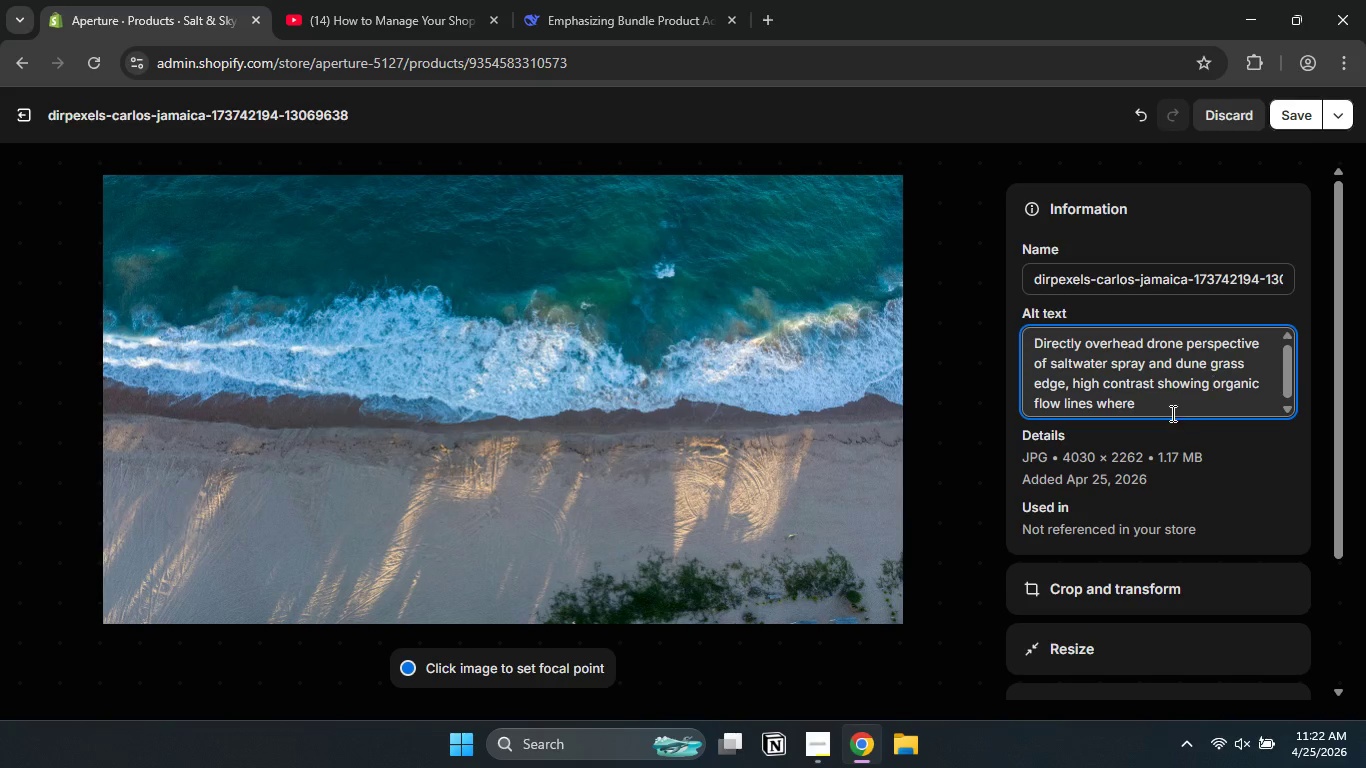 
left_click([1159, 407])
 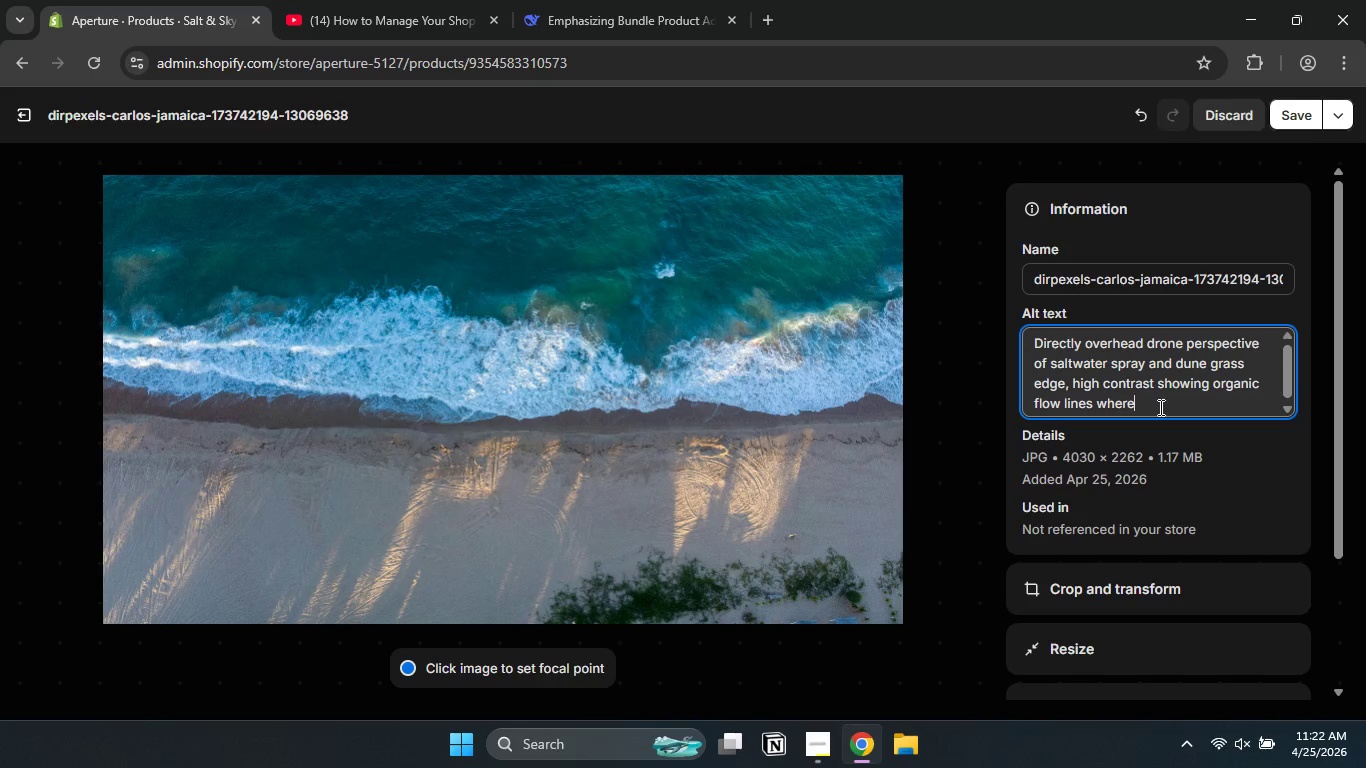 
type( ocean w)
key(Backspace)
type(mets )
key(Backspace)
key(Backspace)
key(Backspace)
type(ets shore)
 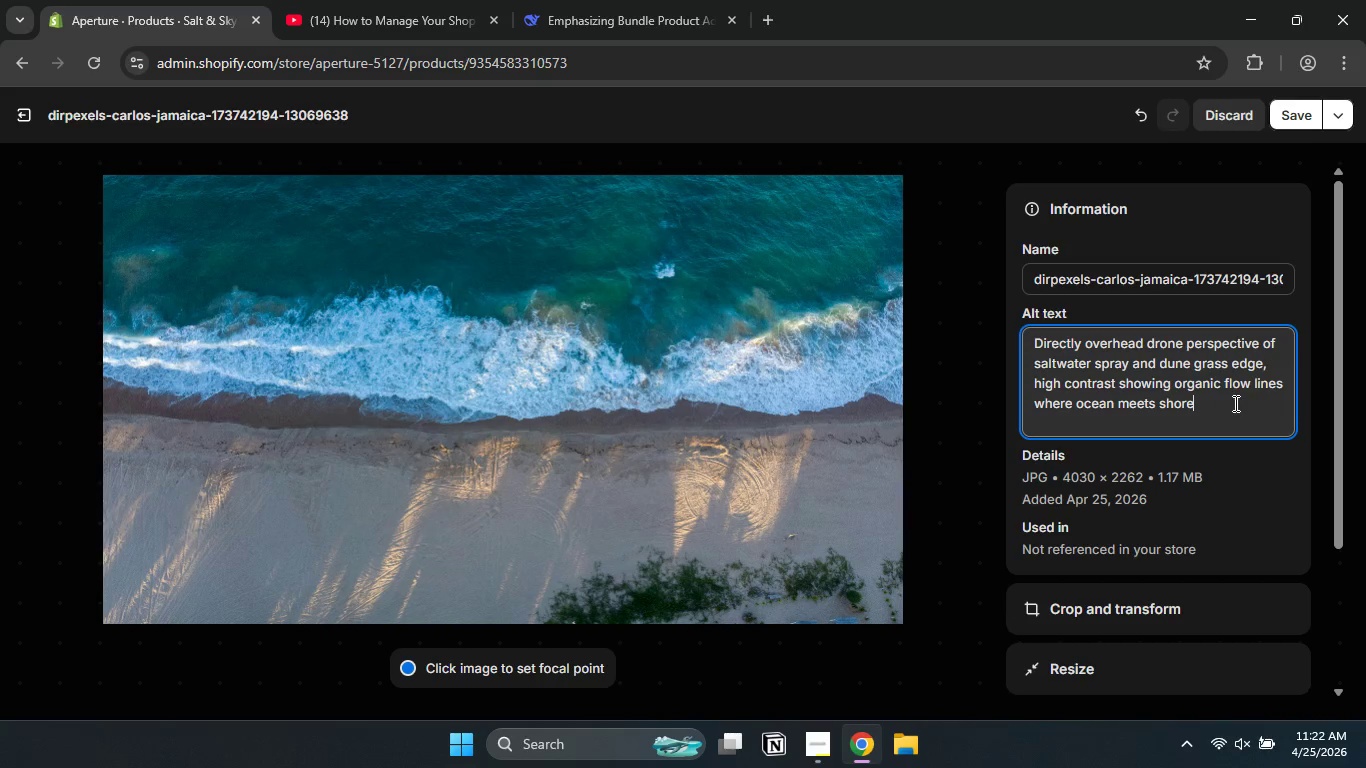 
key(NumpadDecimal)
 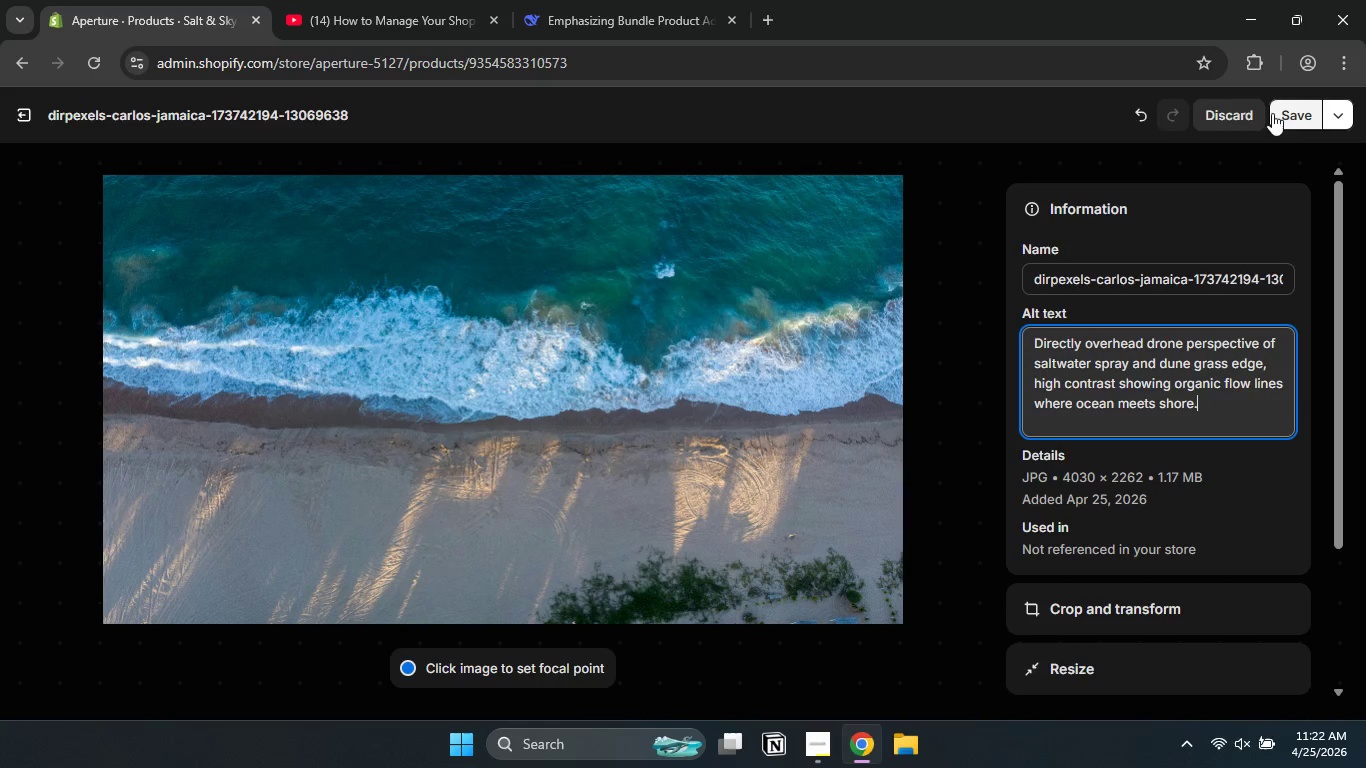 
left_click([1290, 127])
 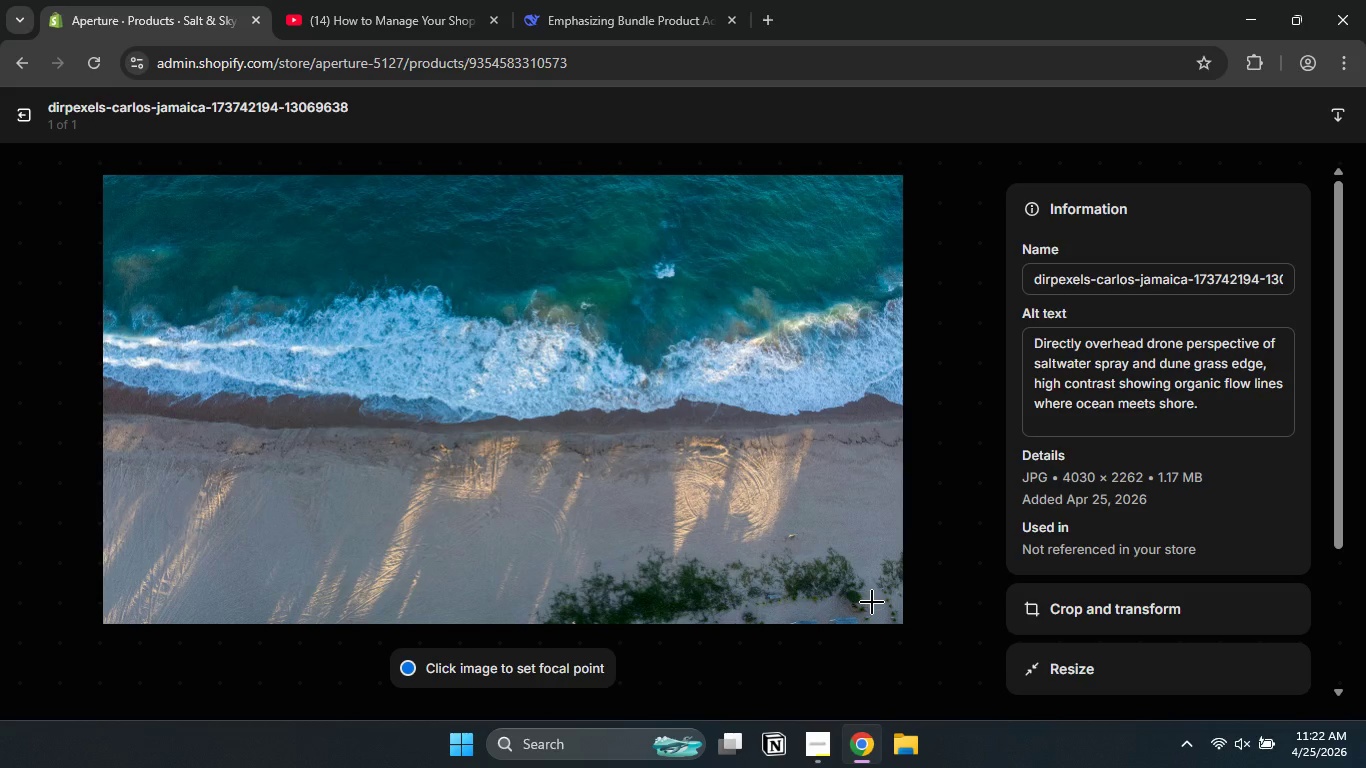 
left_click([821, 759])